 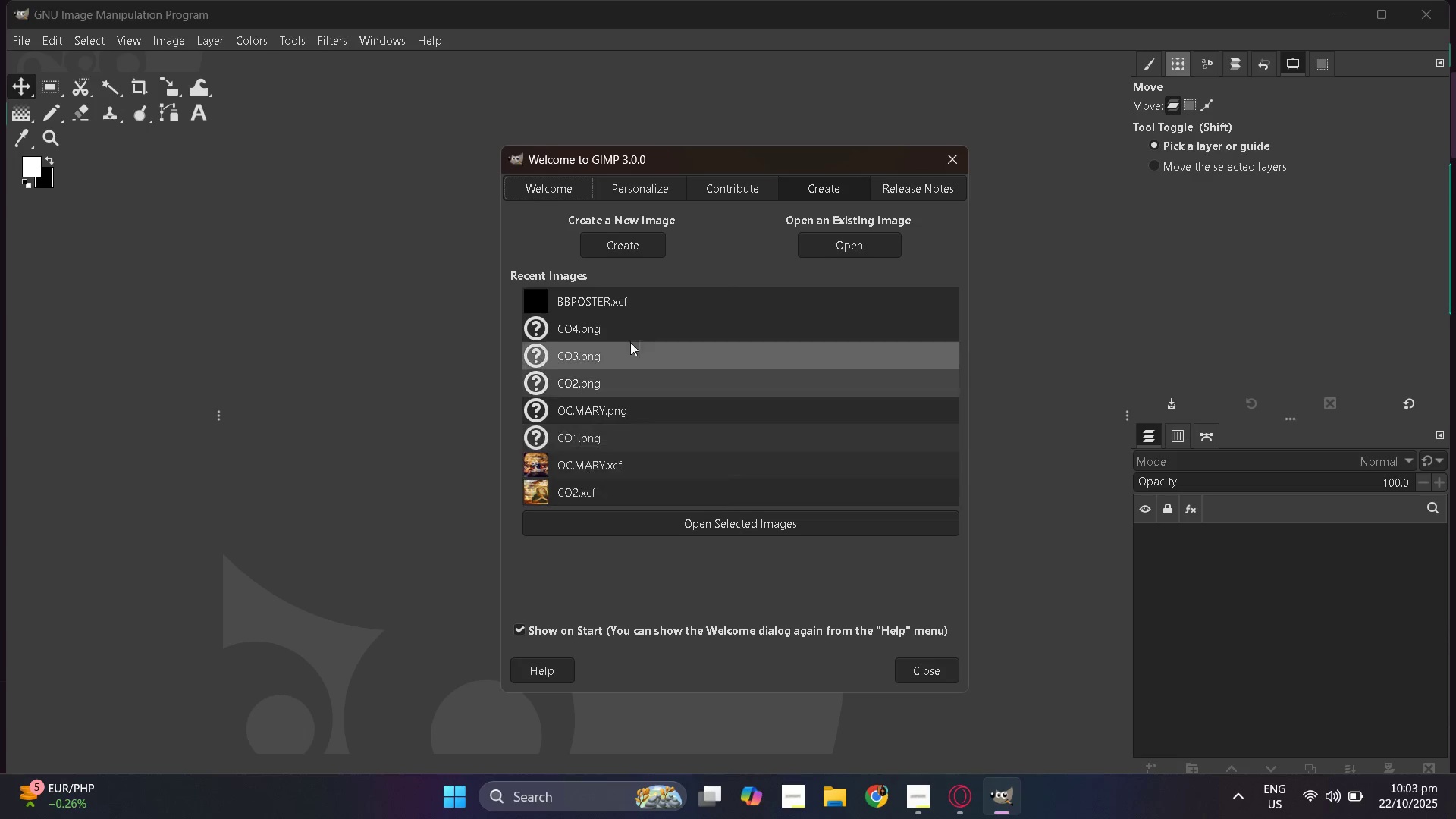 
left_click([589, 306])
 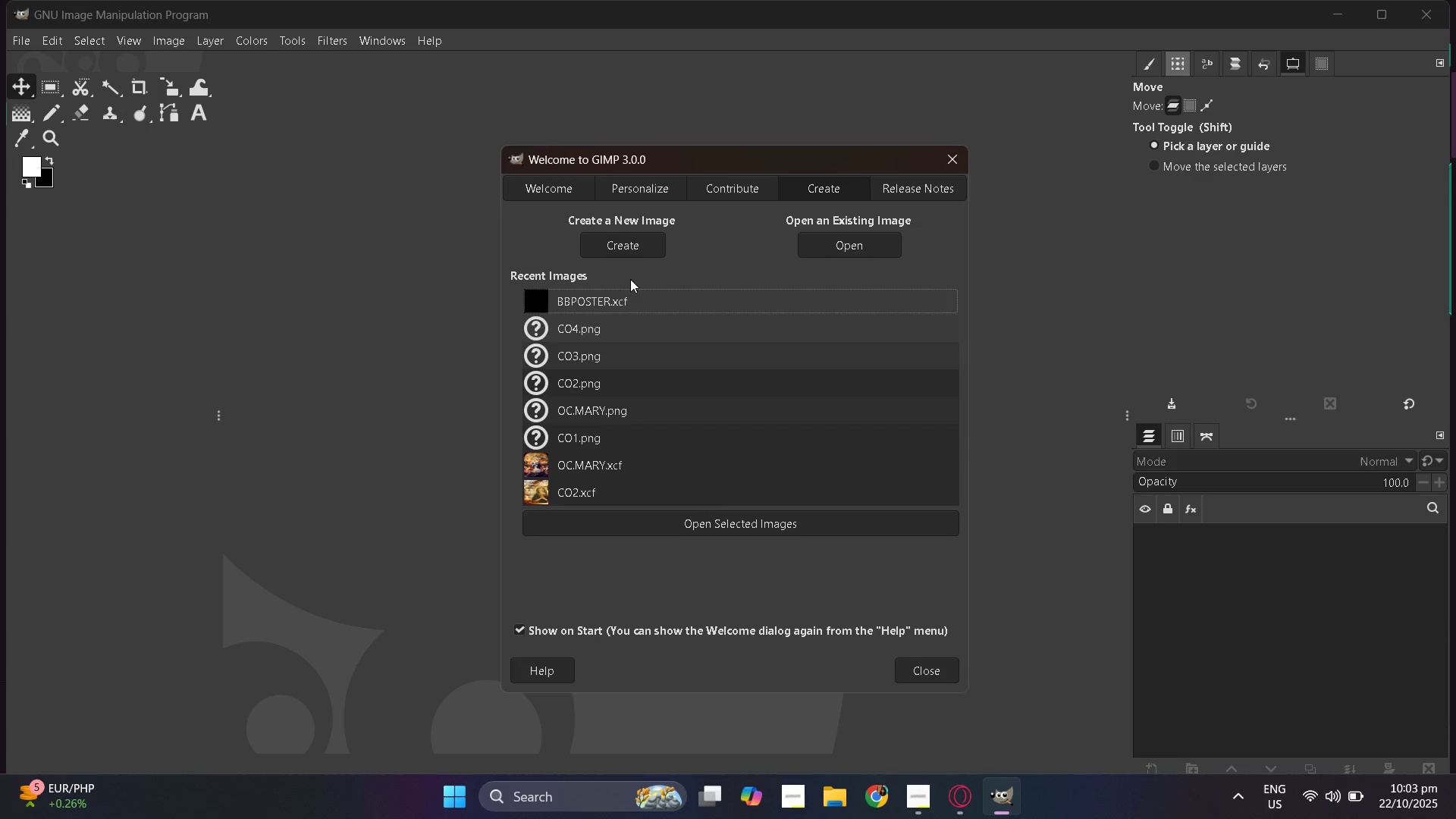 
double_click([585, 300])
 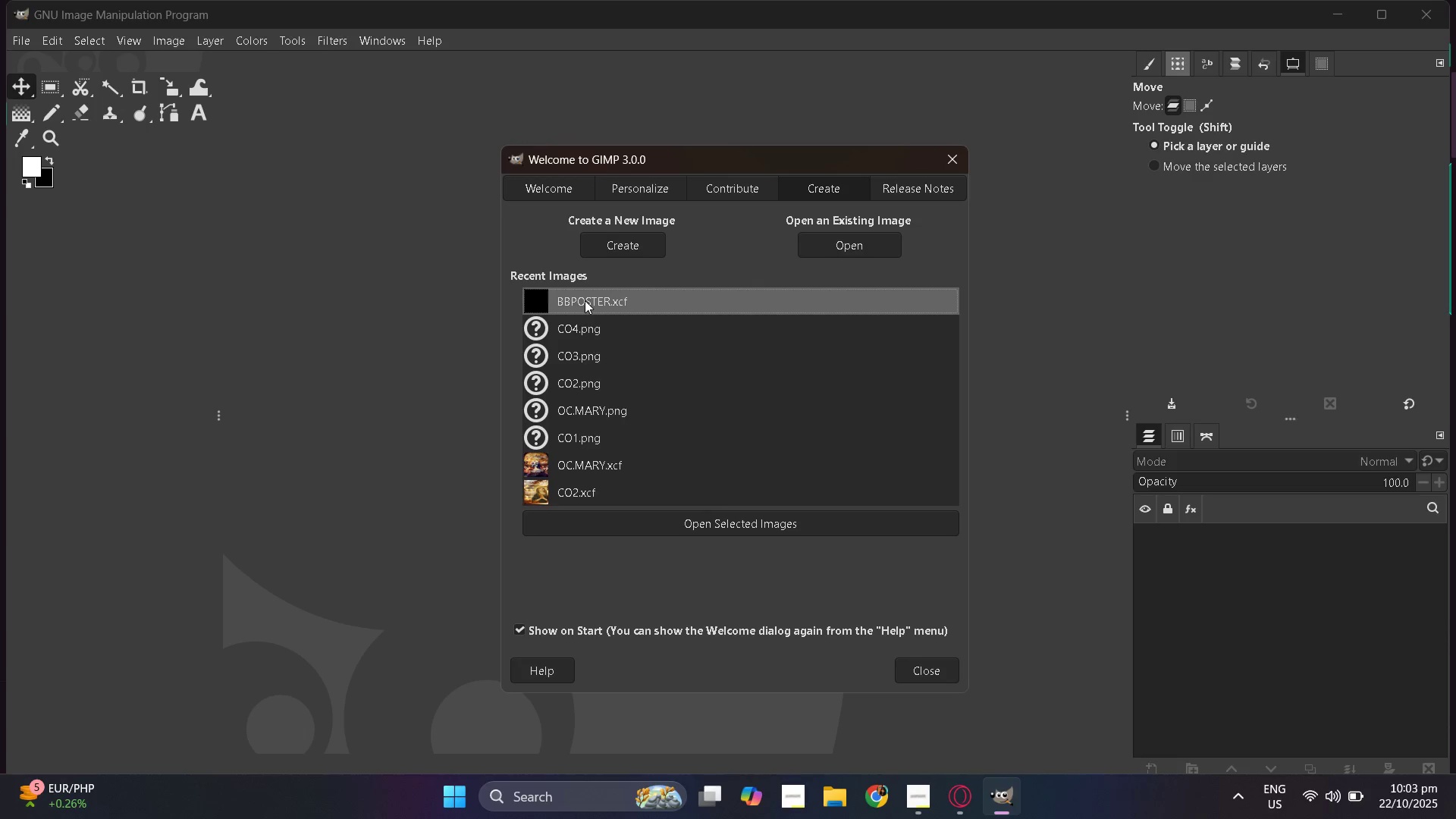 
triple_click([585, 300])
 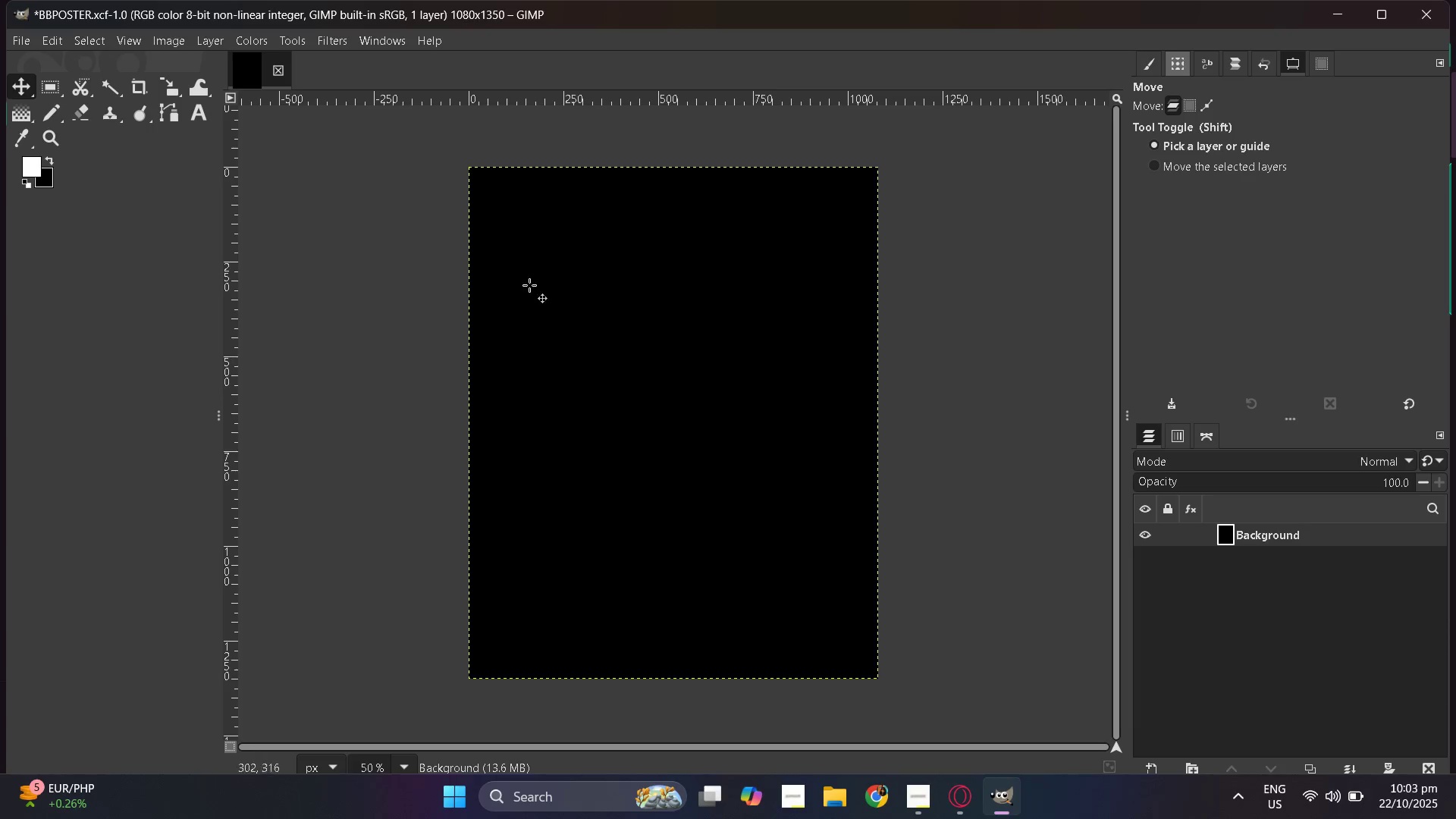 
hold_key(key=ControlLeft, duration=0.86)
scroll: coordinate [626, 436], scroll_direction: up, amount: 2.0
 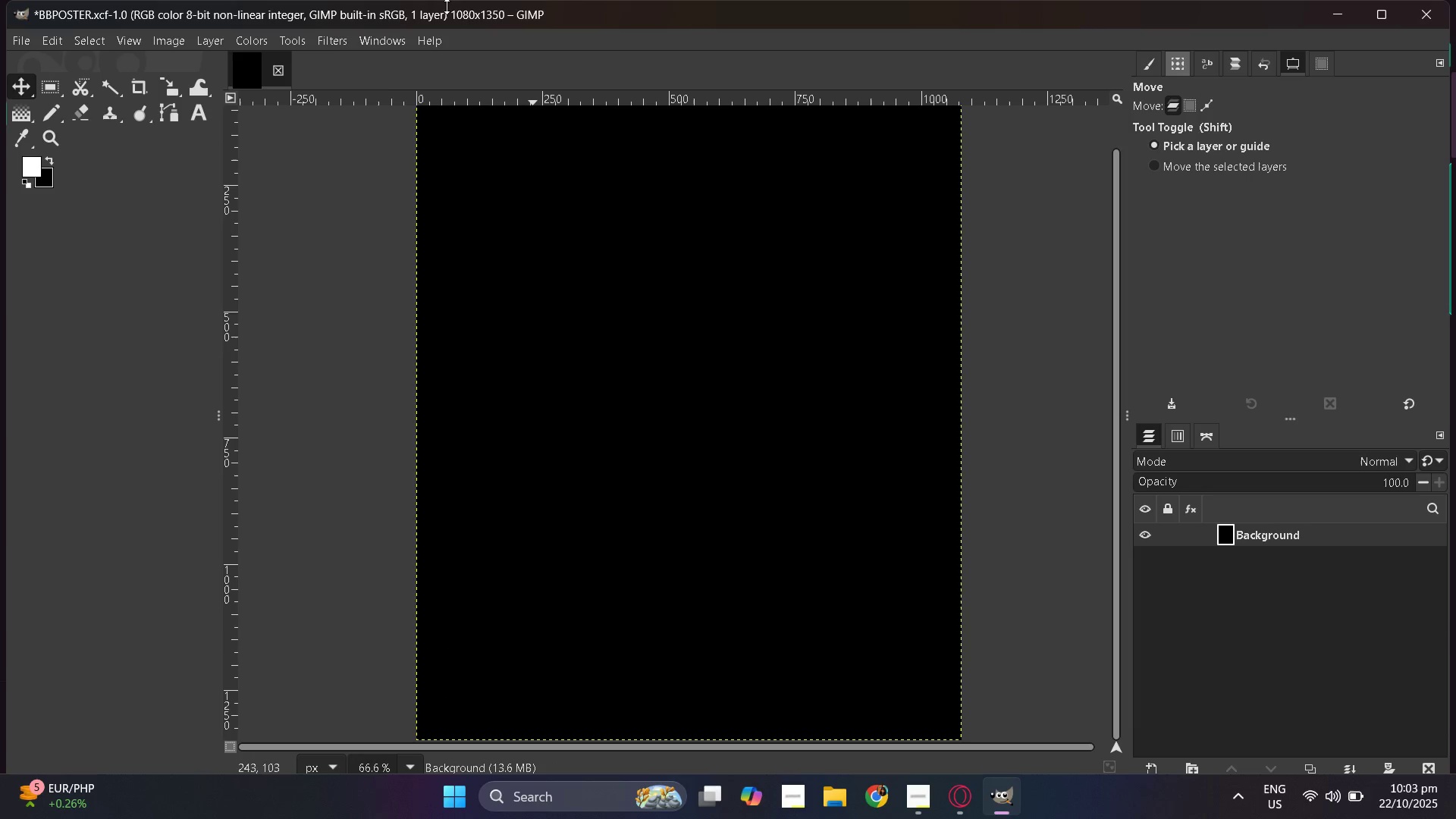 
left_click_drag(start_coordinate=[450, 5], to_coordinate=[486, 5])
 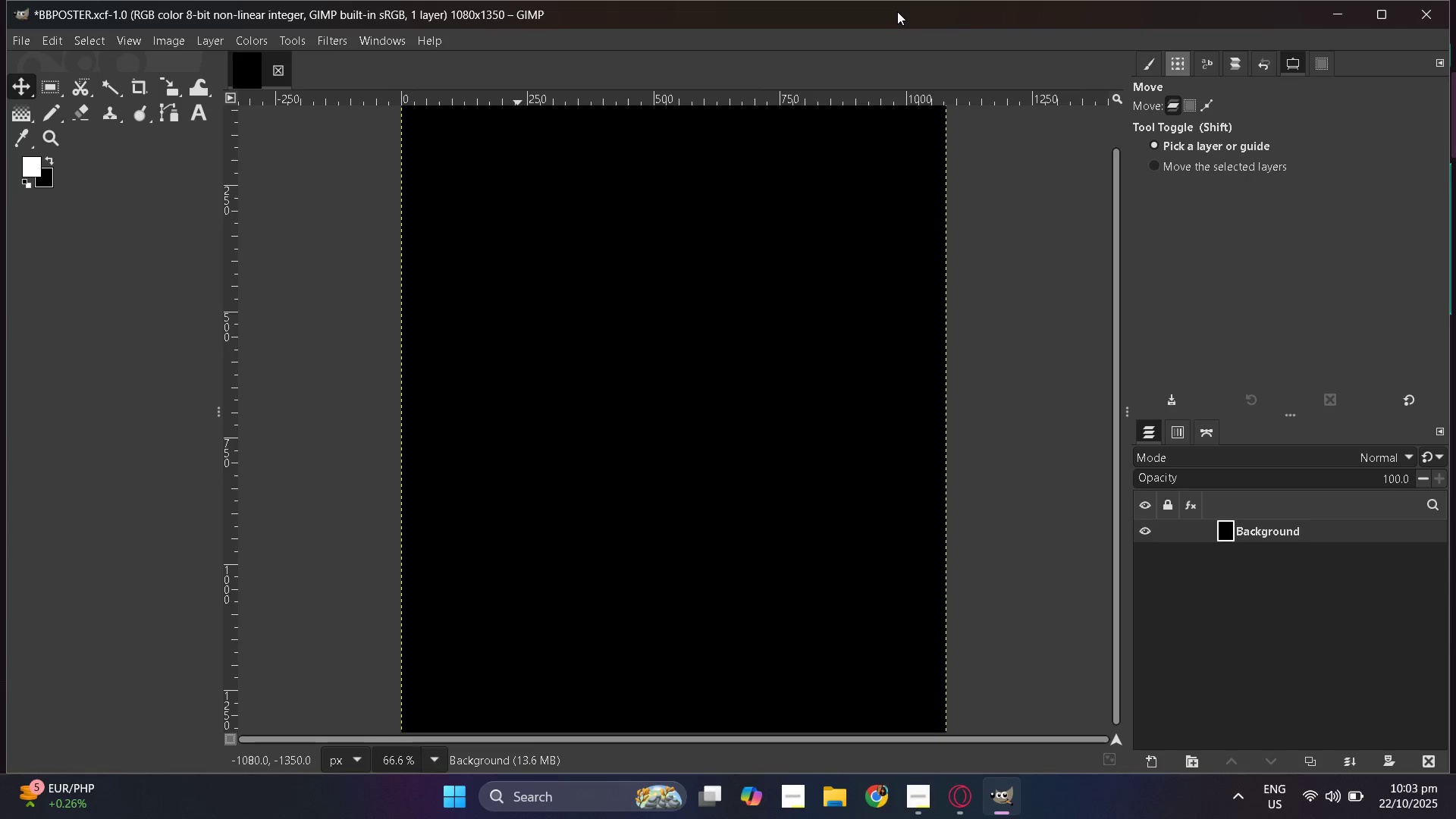 
double_click([897, 11])
 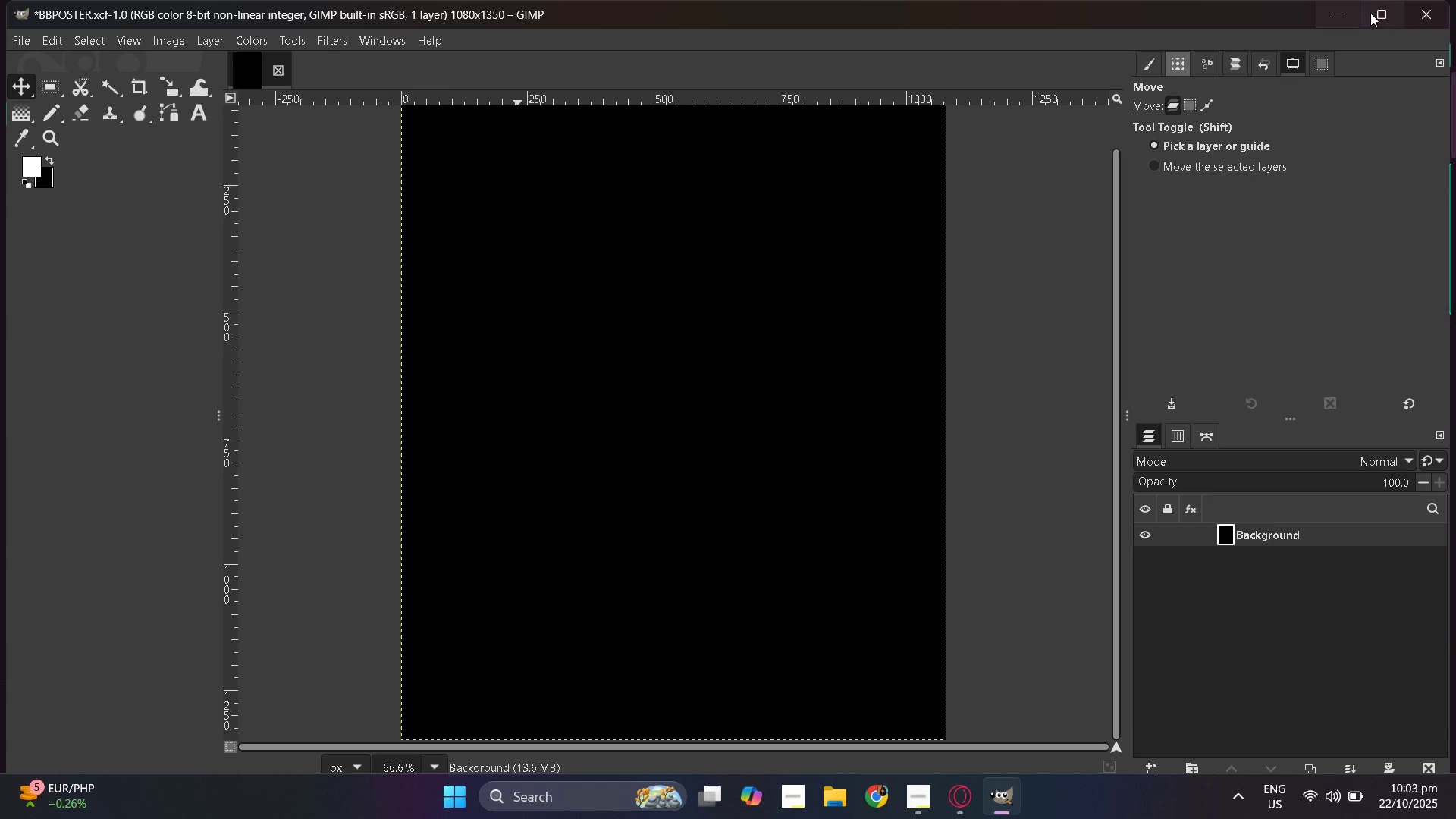 
left_click([1378, 13])
 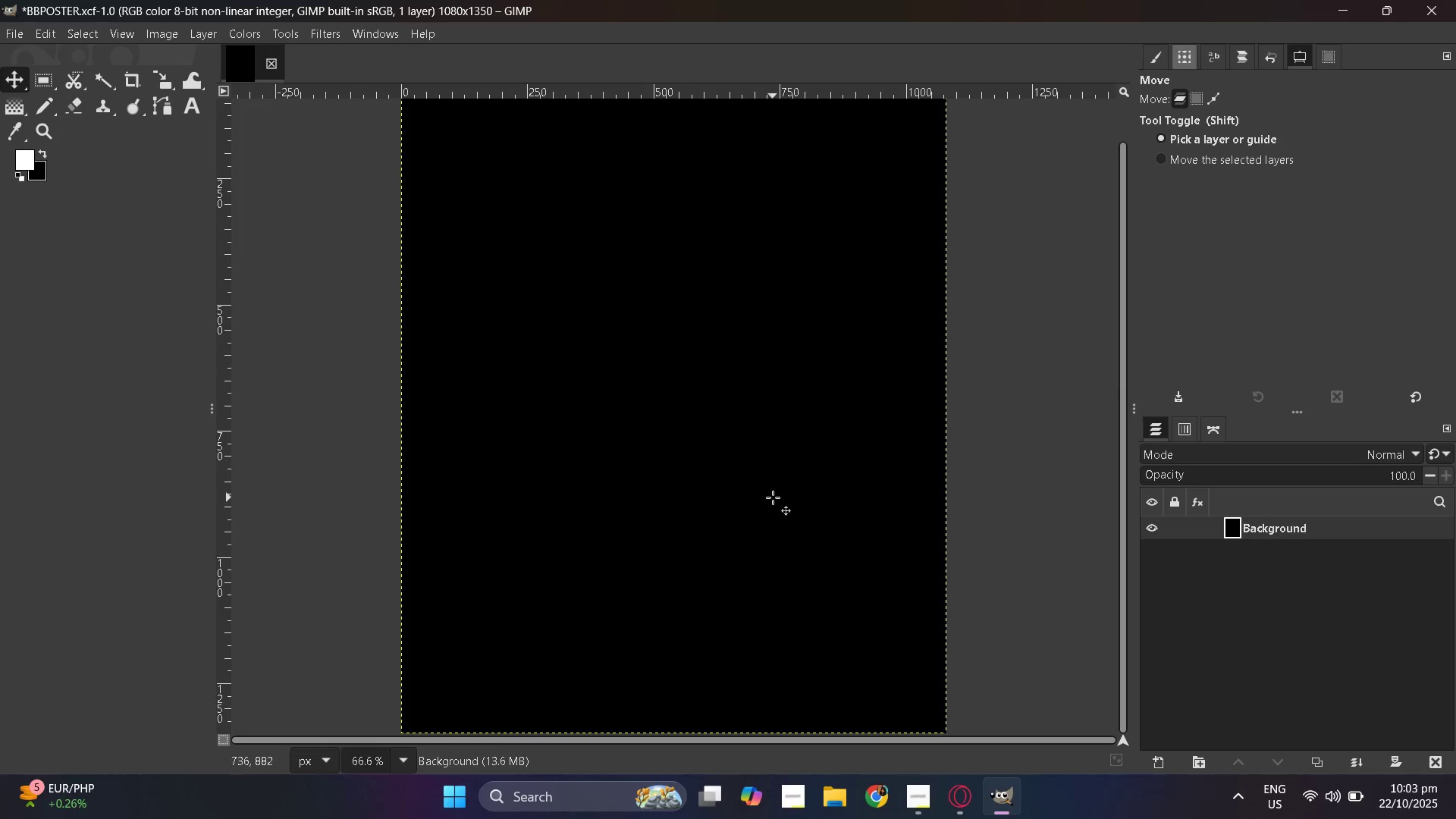 
key(Control+ControlLeft)
 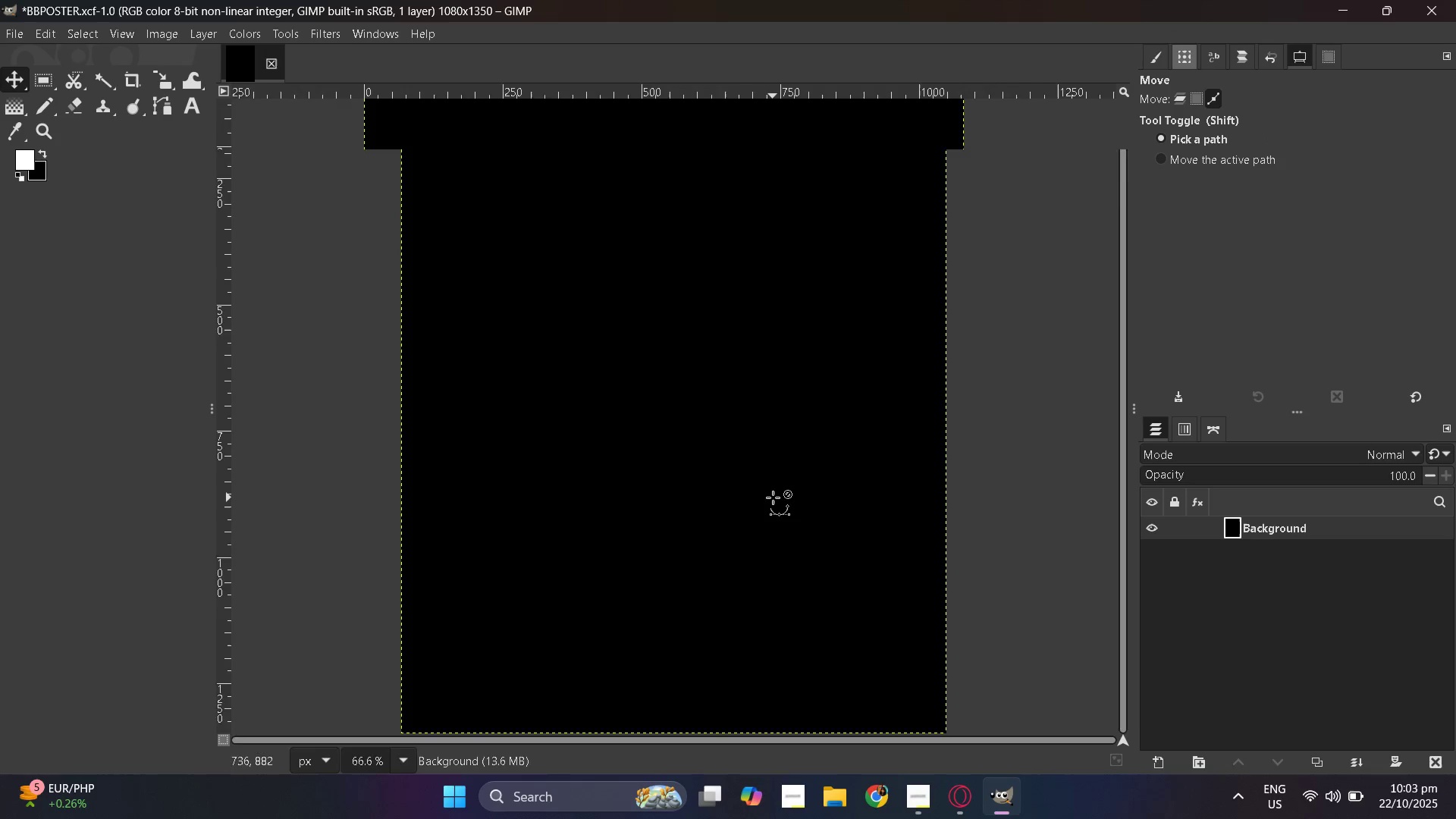 
scroll: coordinate [774, 498], scroll_direction: up, amount: 2.0
 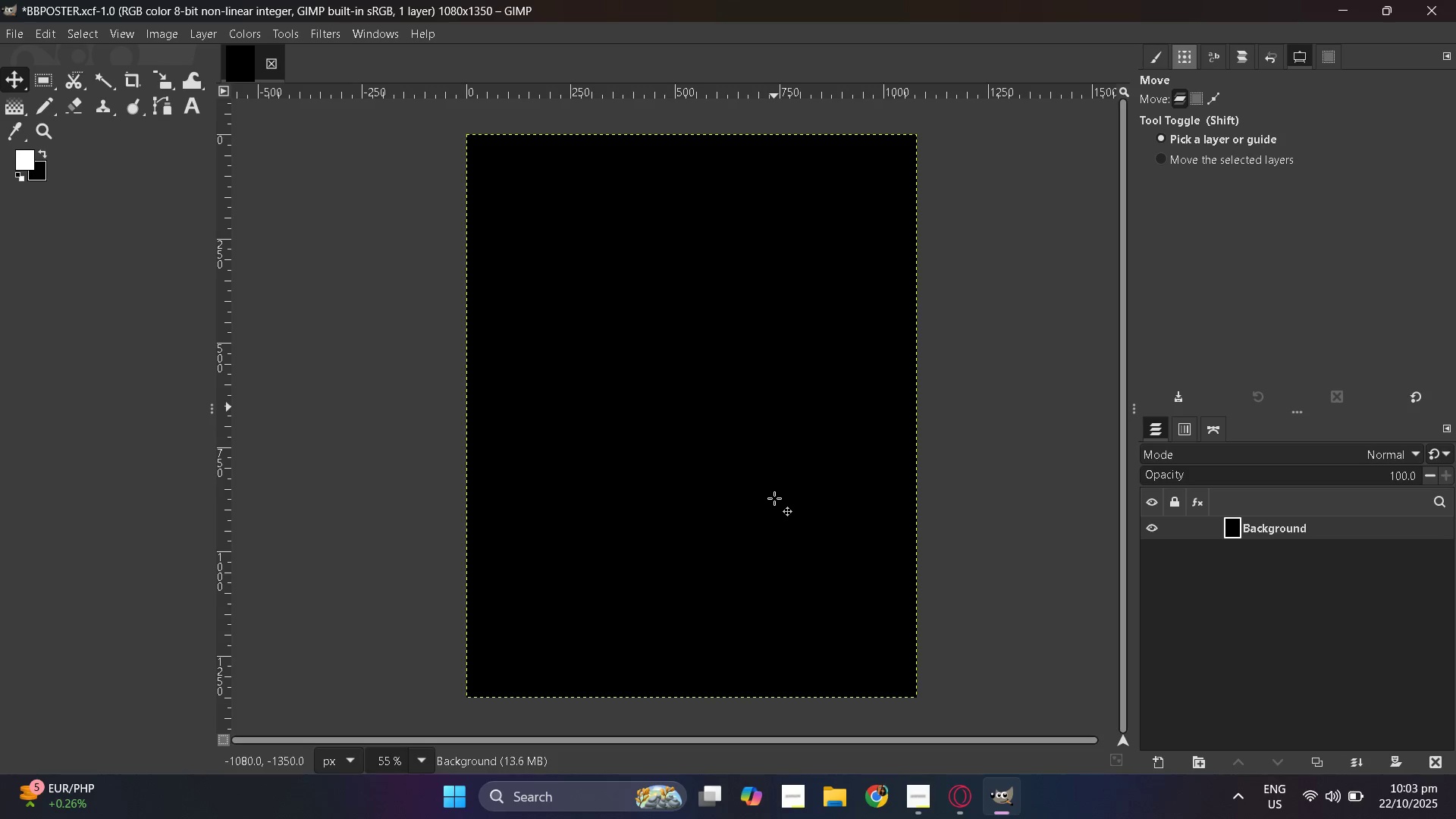 
key(Control+ControlLeft)
 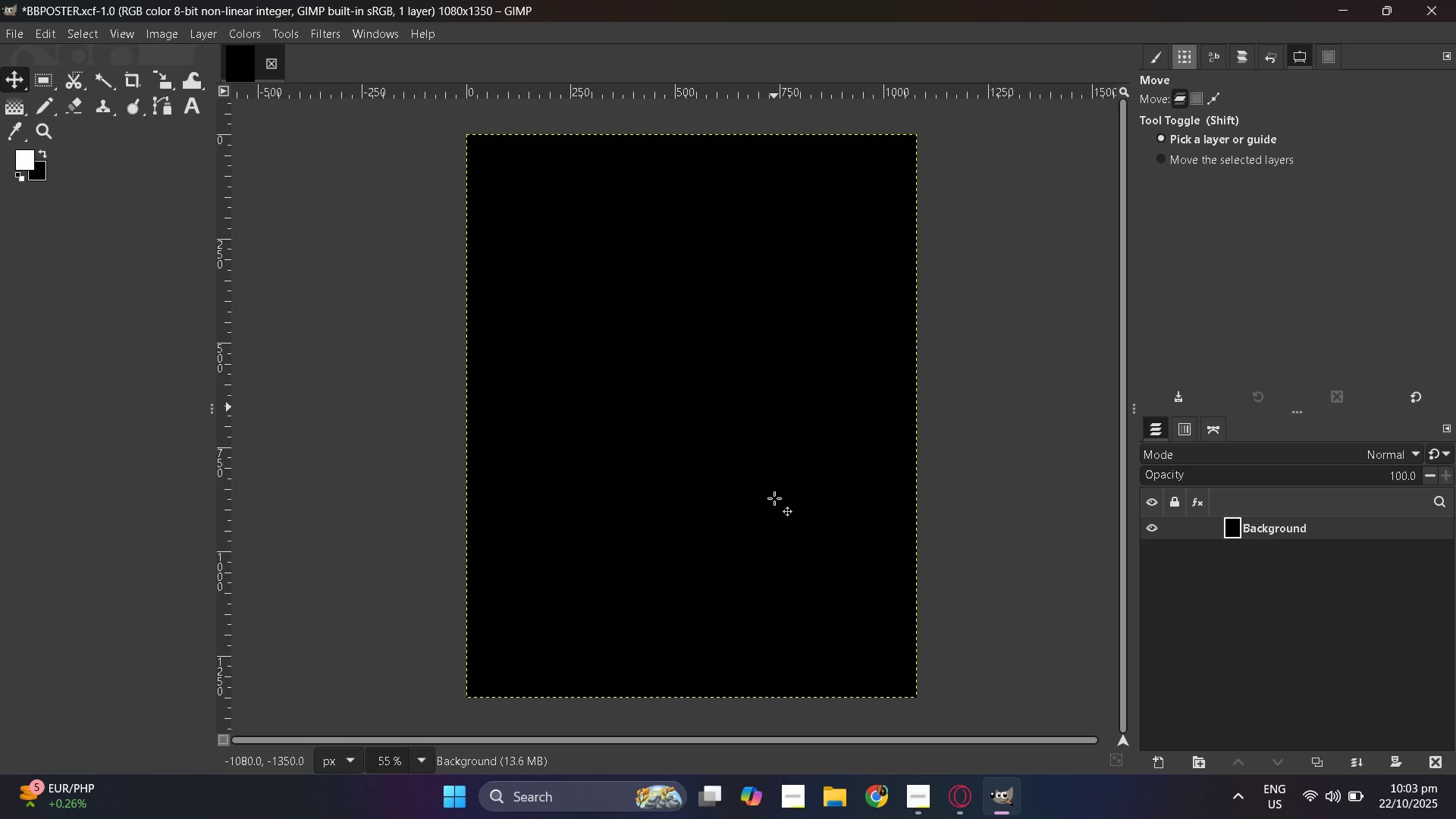 
hold_key(key=ControlLeft, duration=0.41)
scroll: coordinate [774, 498], scroll_direction: none, amount: 0.0
 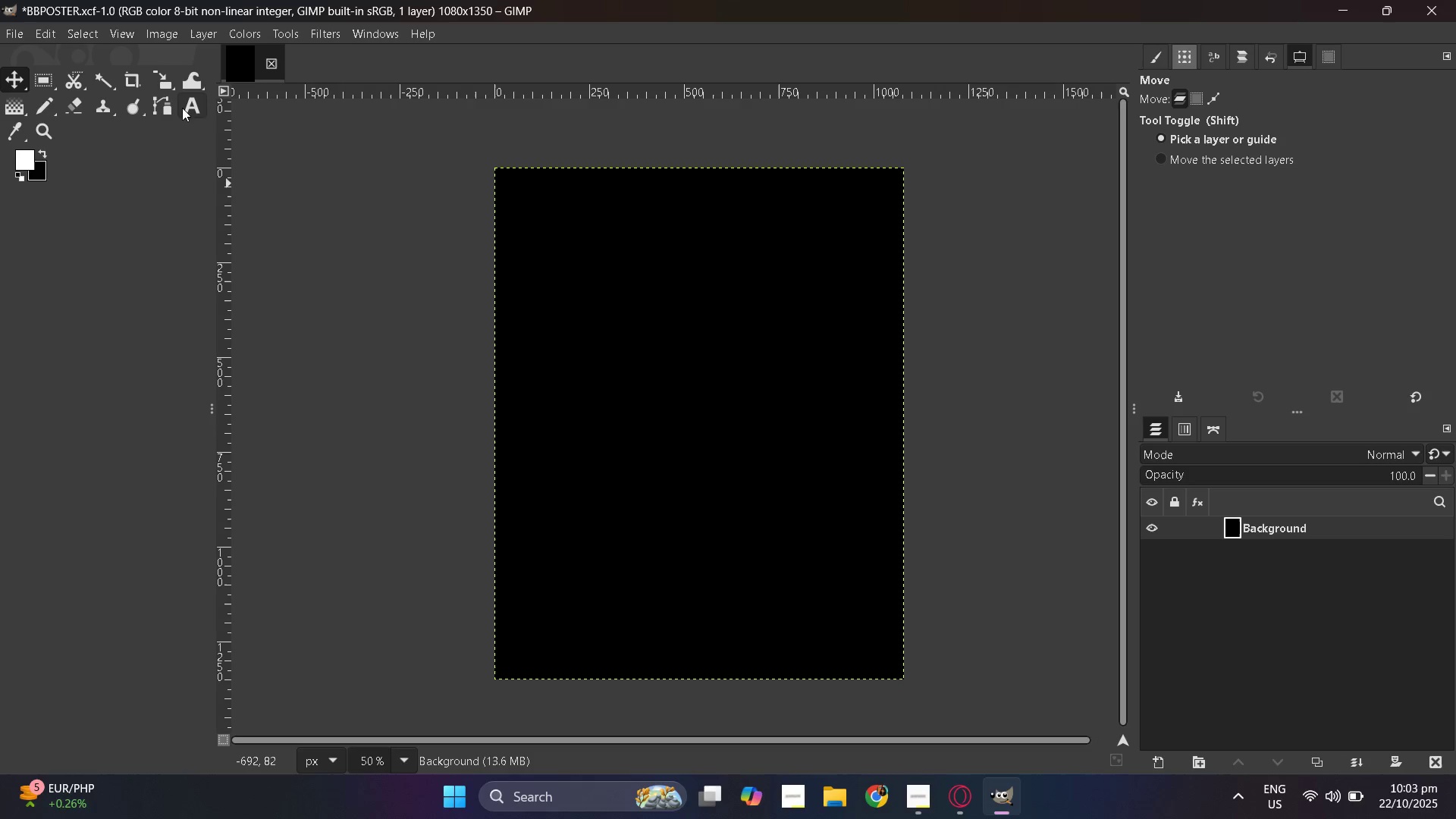 
hold_key(key=ControlLeft, duration=1.34)
scroll: coordinate [774, 494], scroll_direction: up, amount: 2.0
 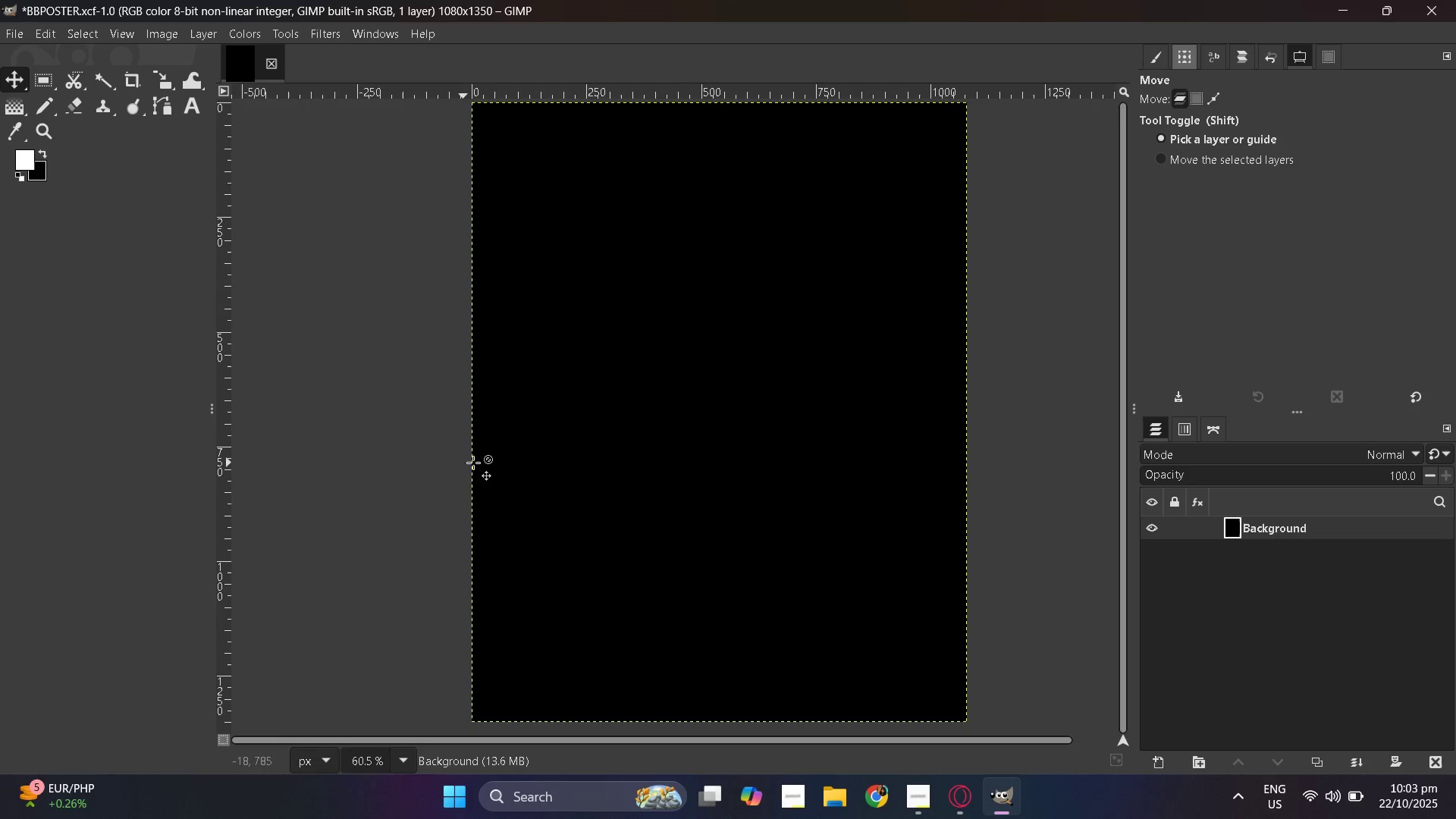 
hold_key(key=ControlLeft, duration=0.39)
scroll: coordinate [587, 468], scroll_direction: down, amount: 1.0
 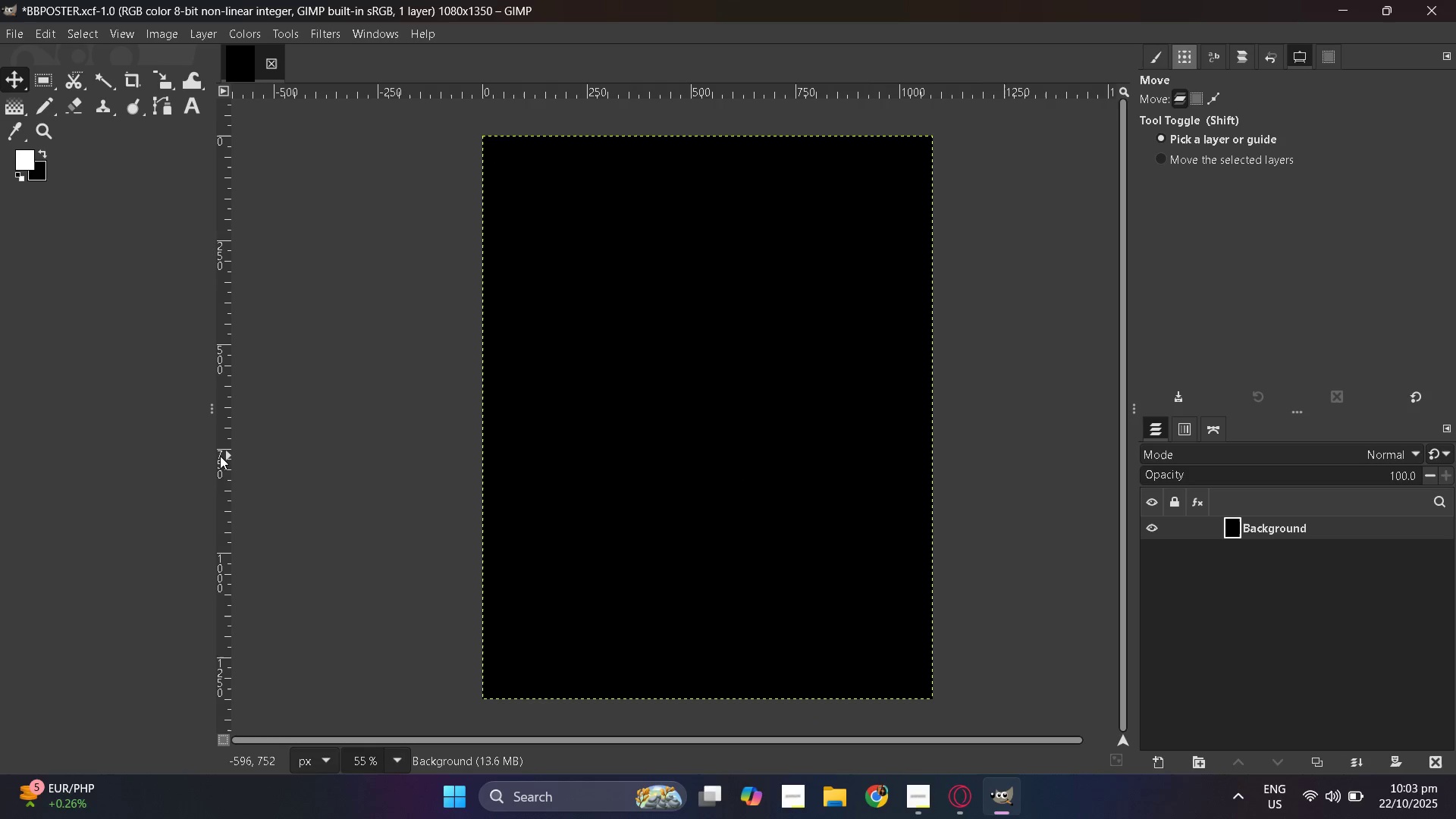 
left_click_drag(start_coordinate=[220, 456], to_coordinate=[506, 491])
 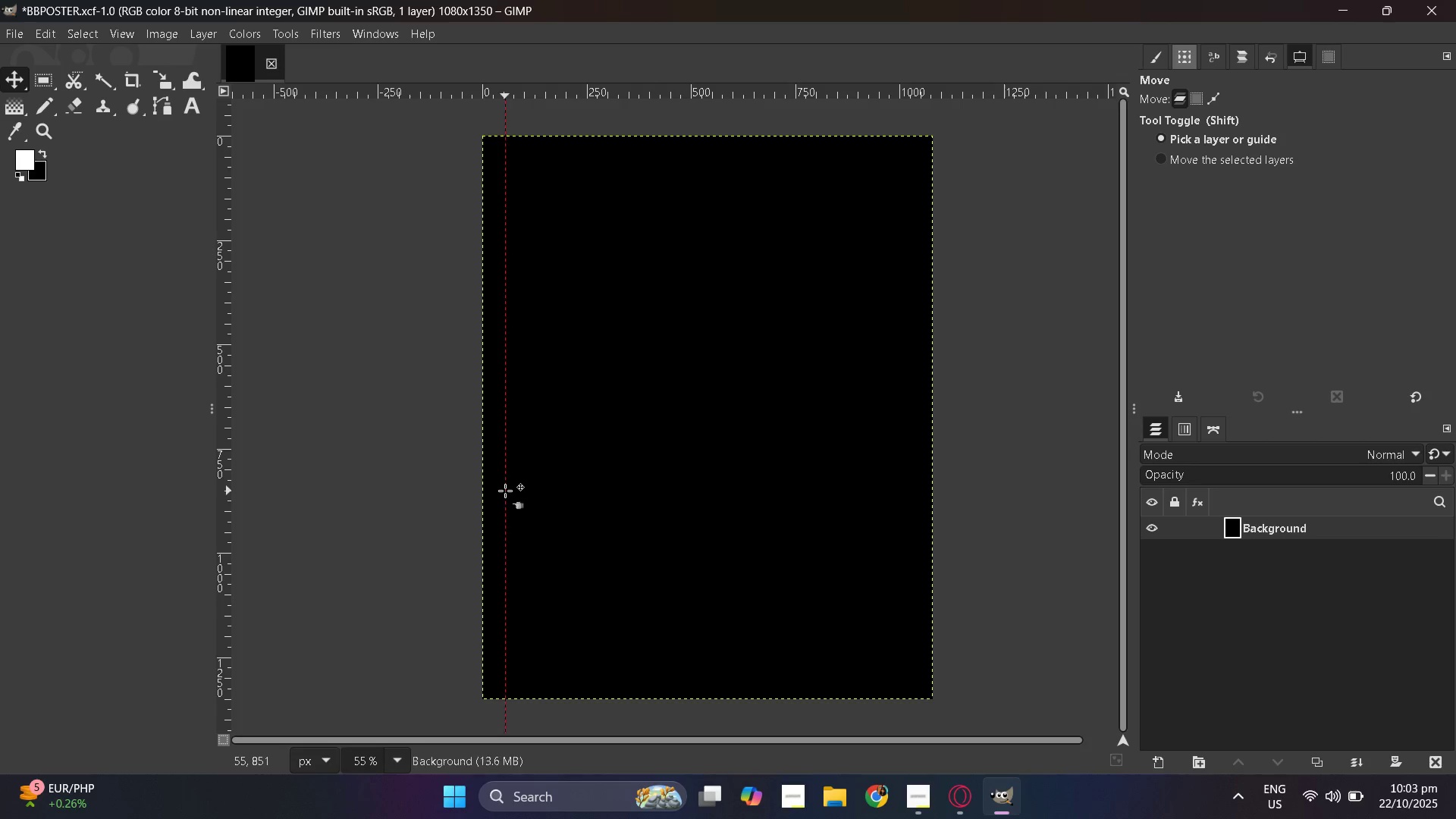 
hold_key(key=ControlLeft, duration=1.45)
scroll: coordinate [608, 491], scroll_direction: up, amount: 1.0
 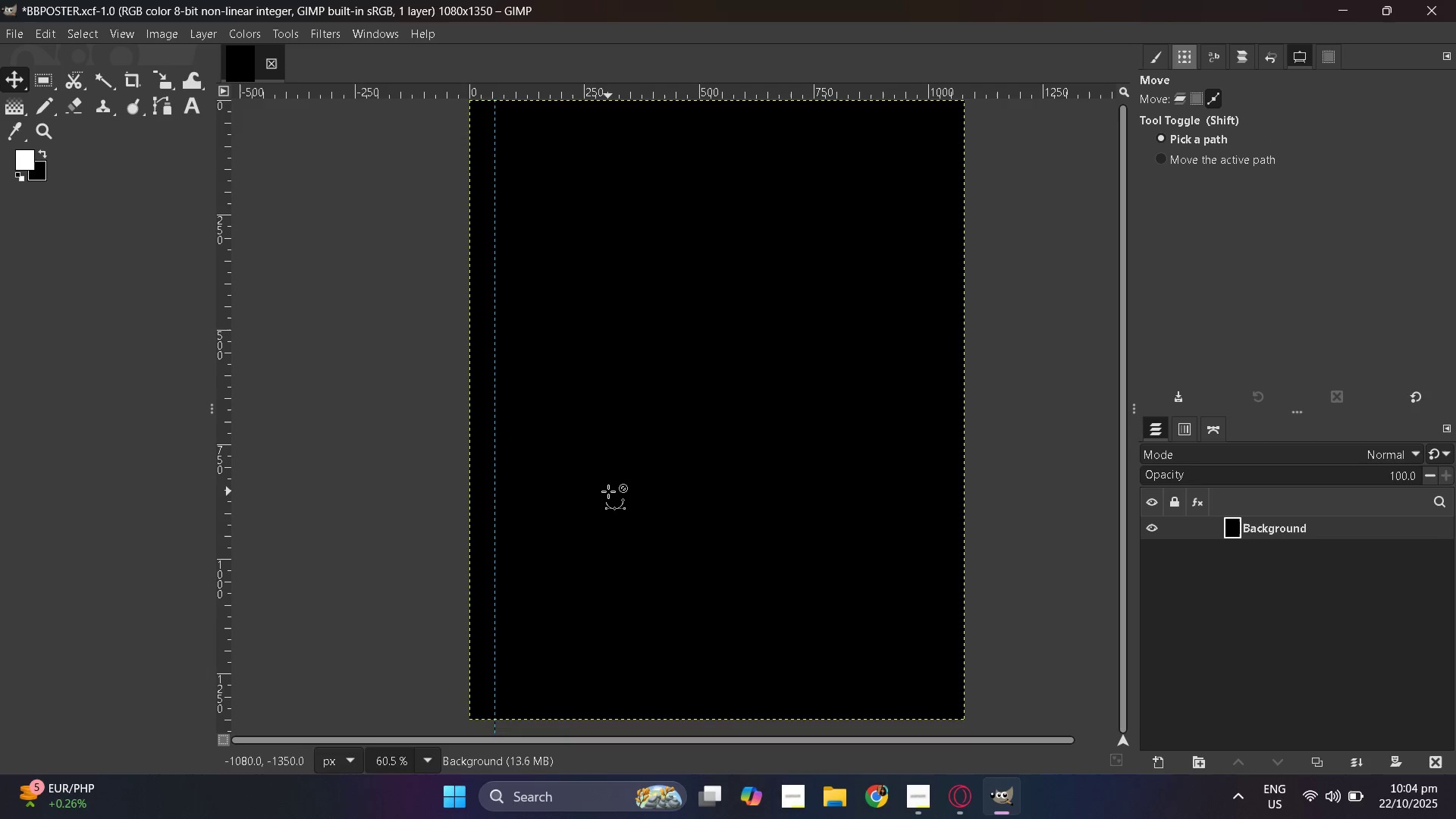 
scroll: coordinate [608, 491], scroll_direction: down, amount: 1.0
 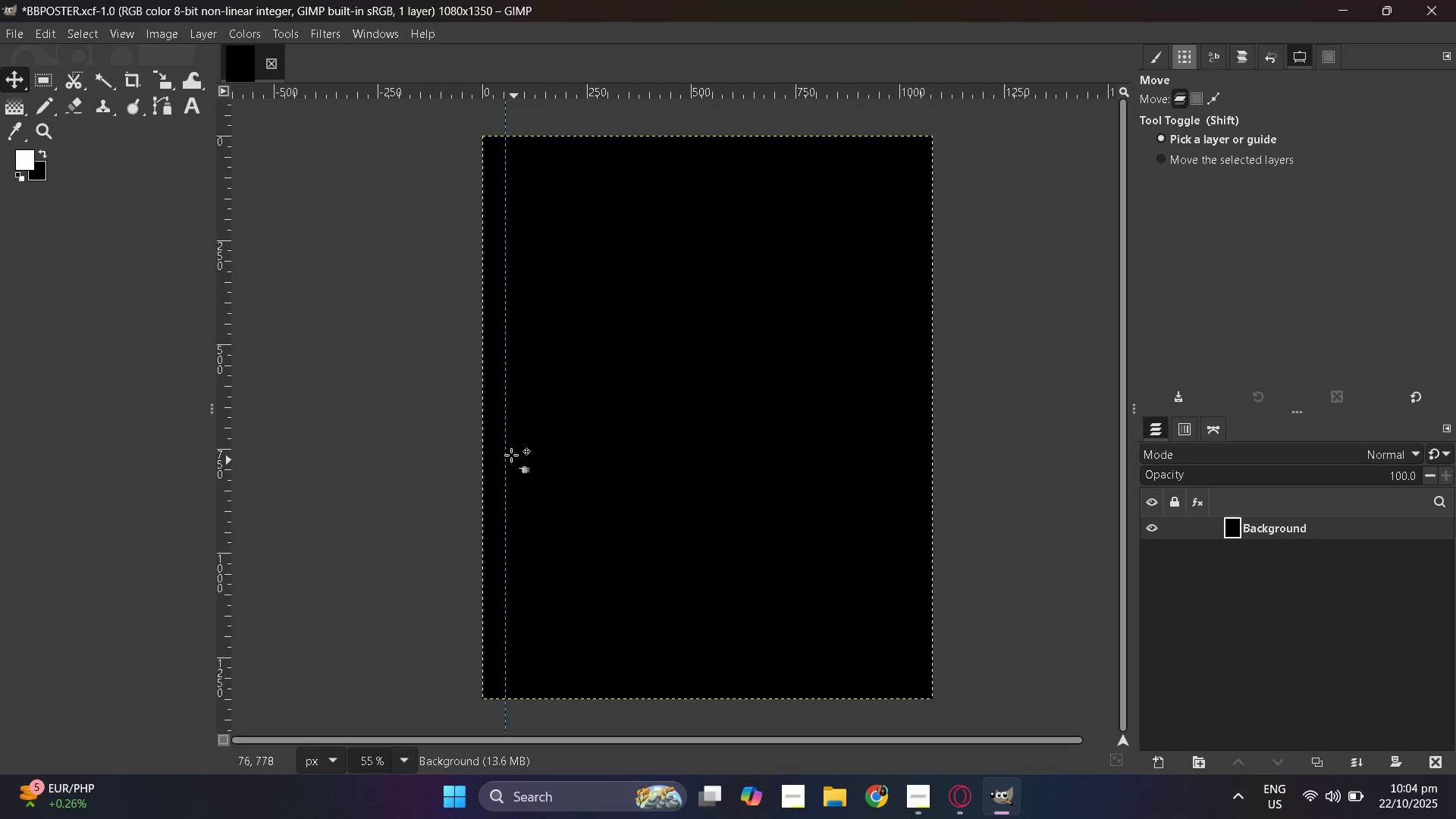 
scroll: coordinate [507, 447], scroll_direction: up, amount: 2.0
 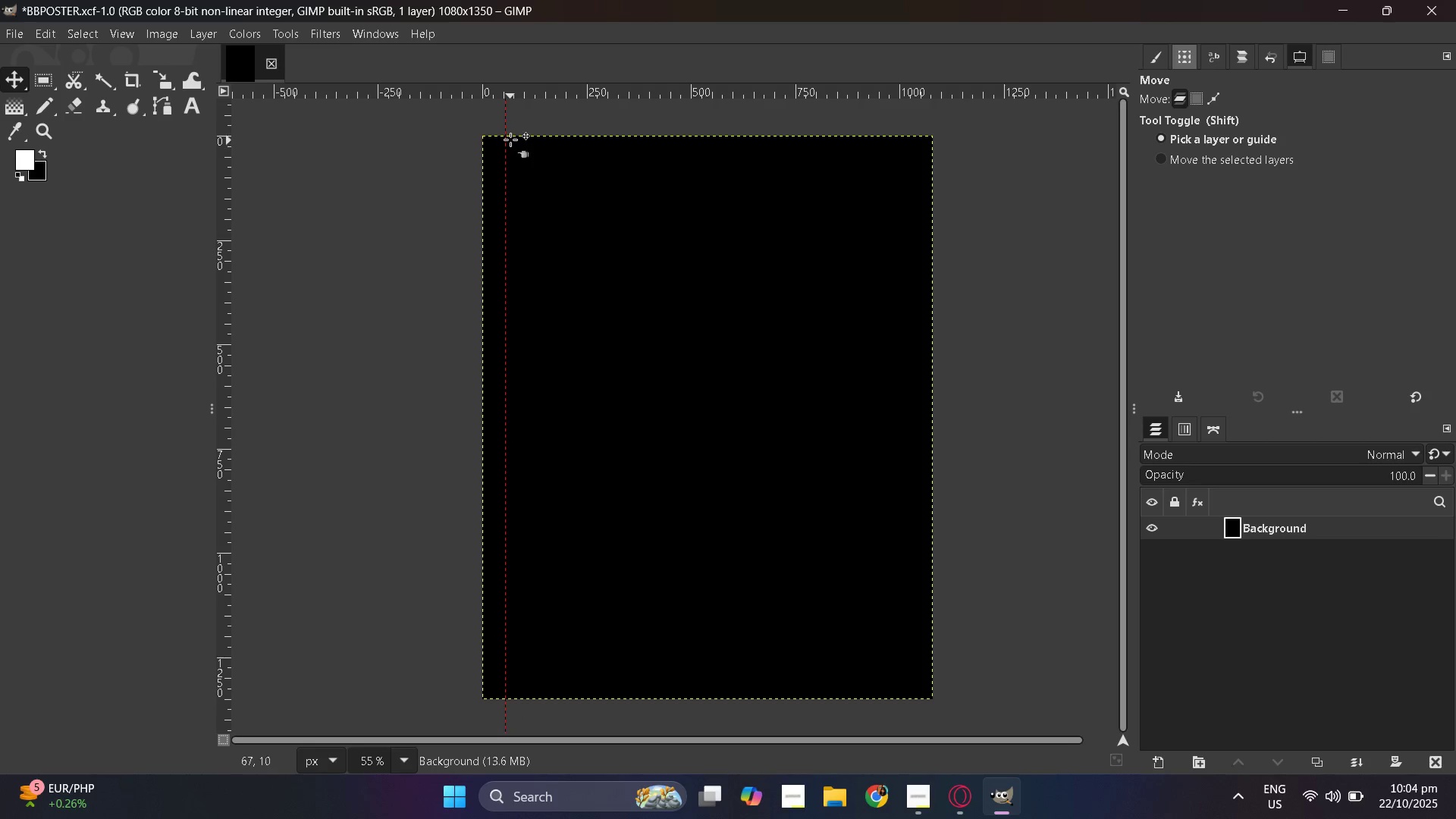 
left_click_drag(start_coordinate=[510, 140], to_coordinate=[505, 150])
 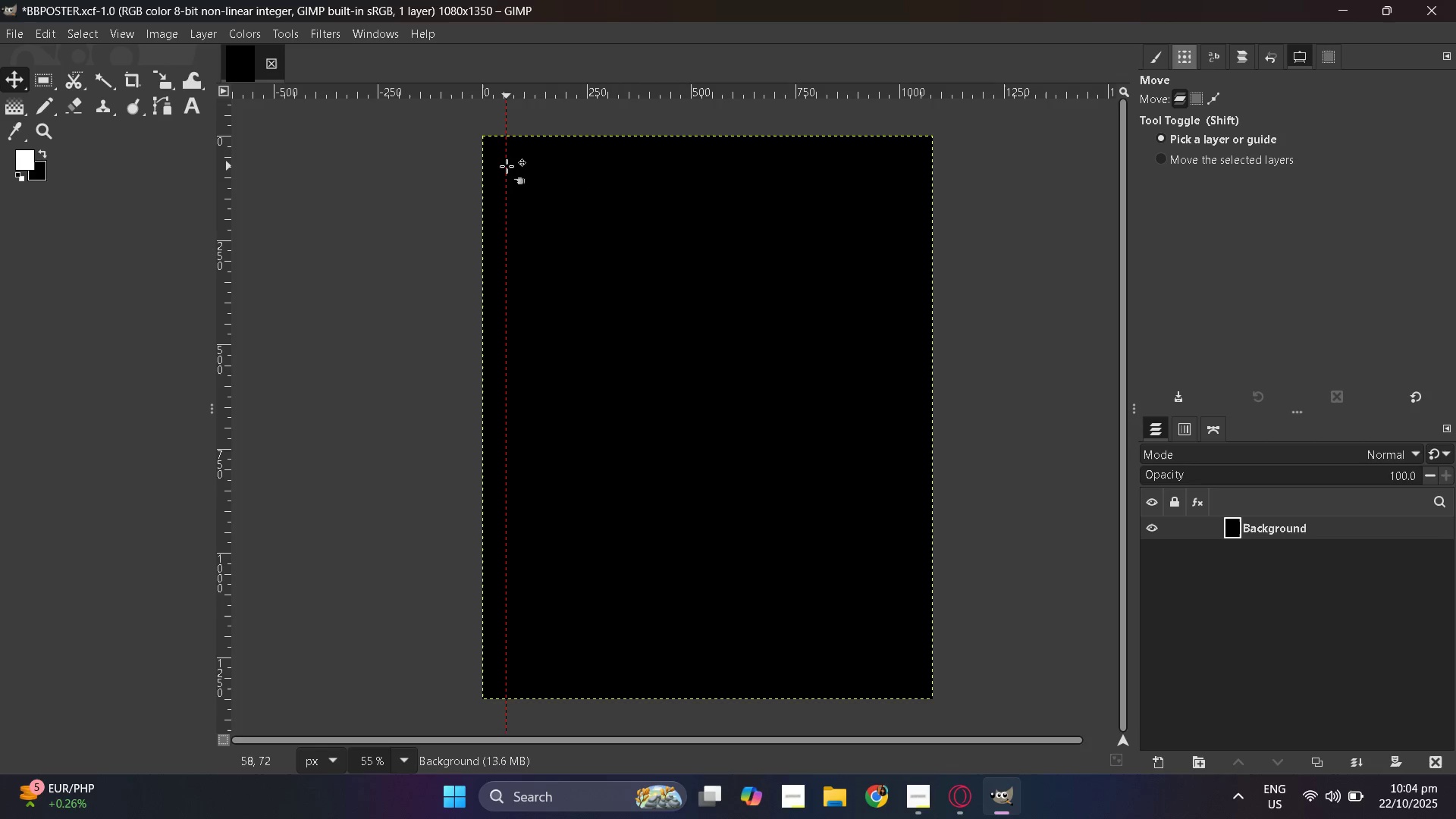 
wait(8.85)
 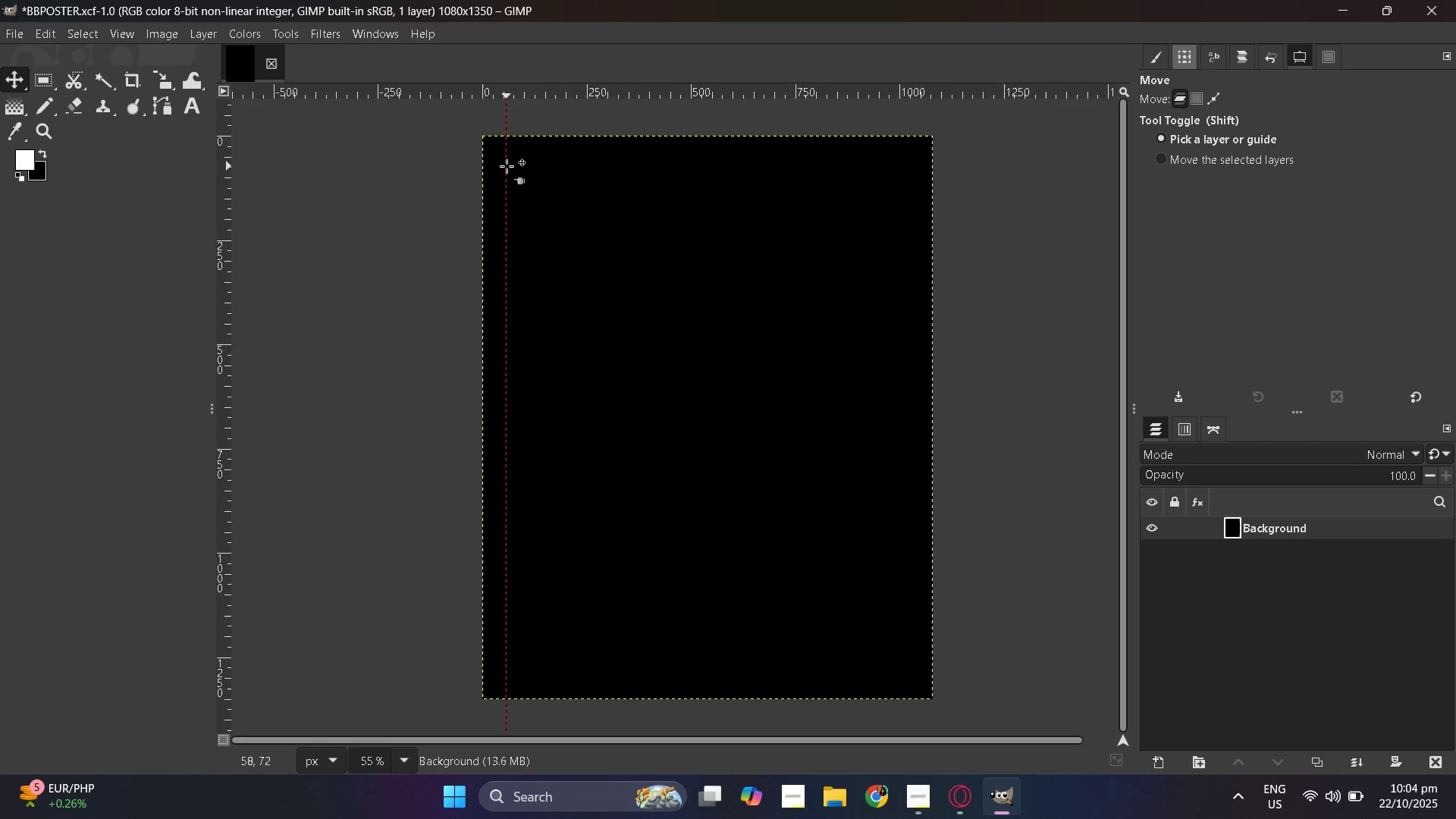 
left_click_drag(start_coordinate=[509, 202], to_coordinate=[504, 203])
 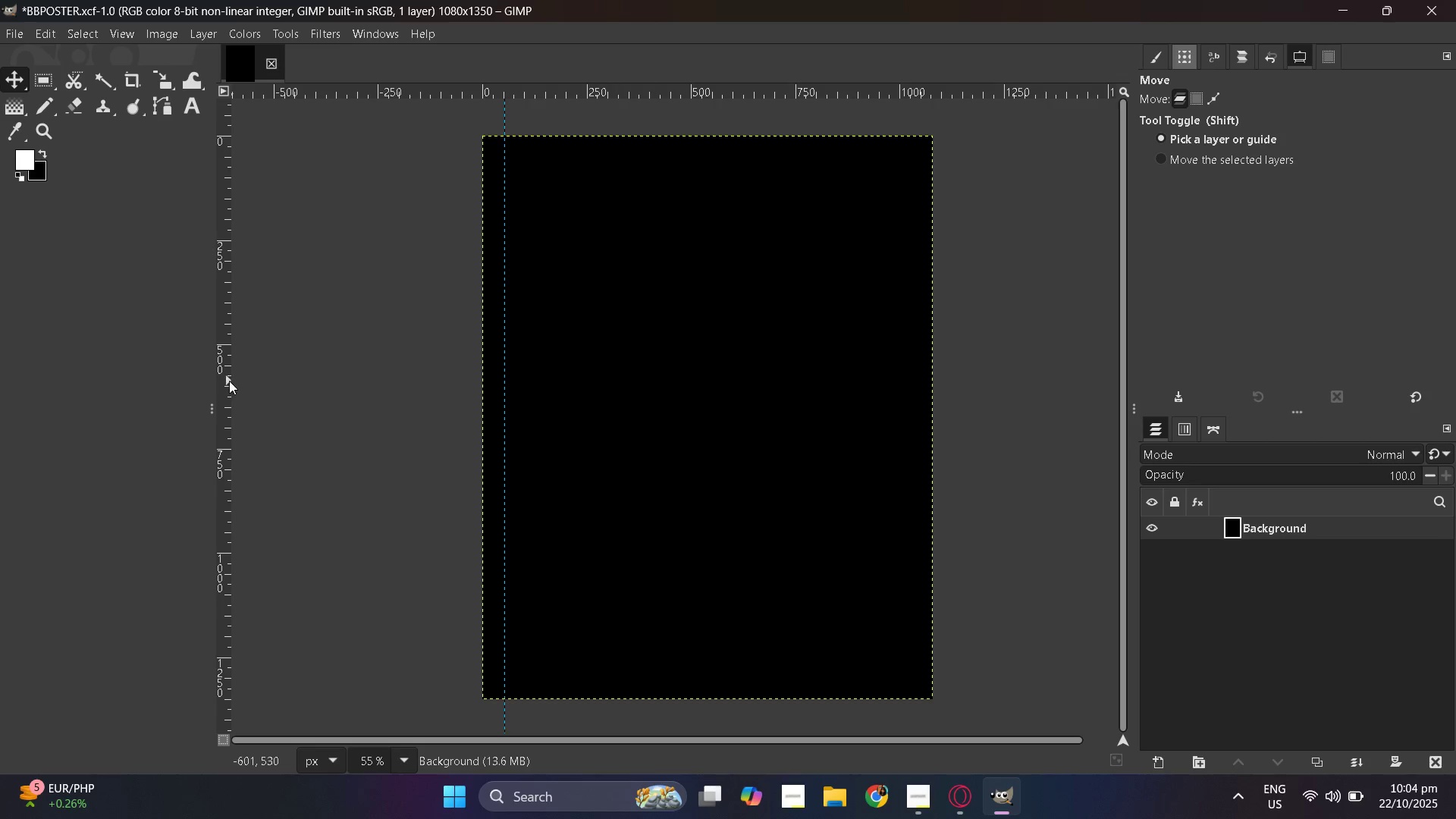 
left_click_drag(start_coordinate=[229, 381], to_coordinate=[910, 431])
 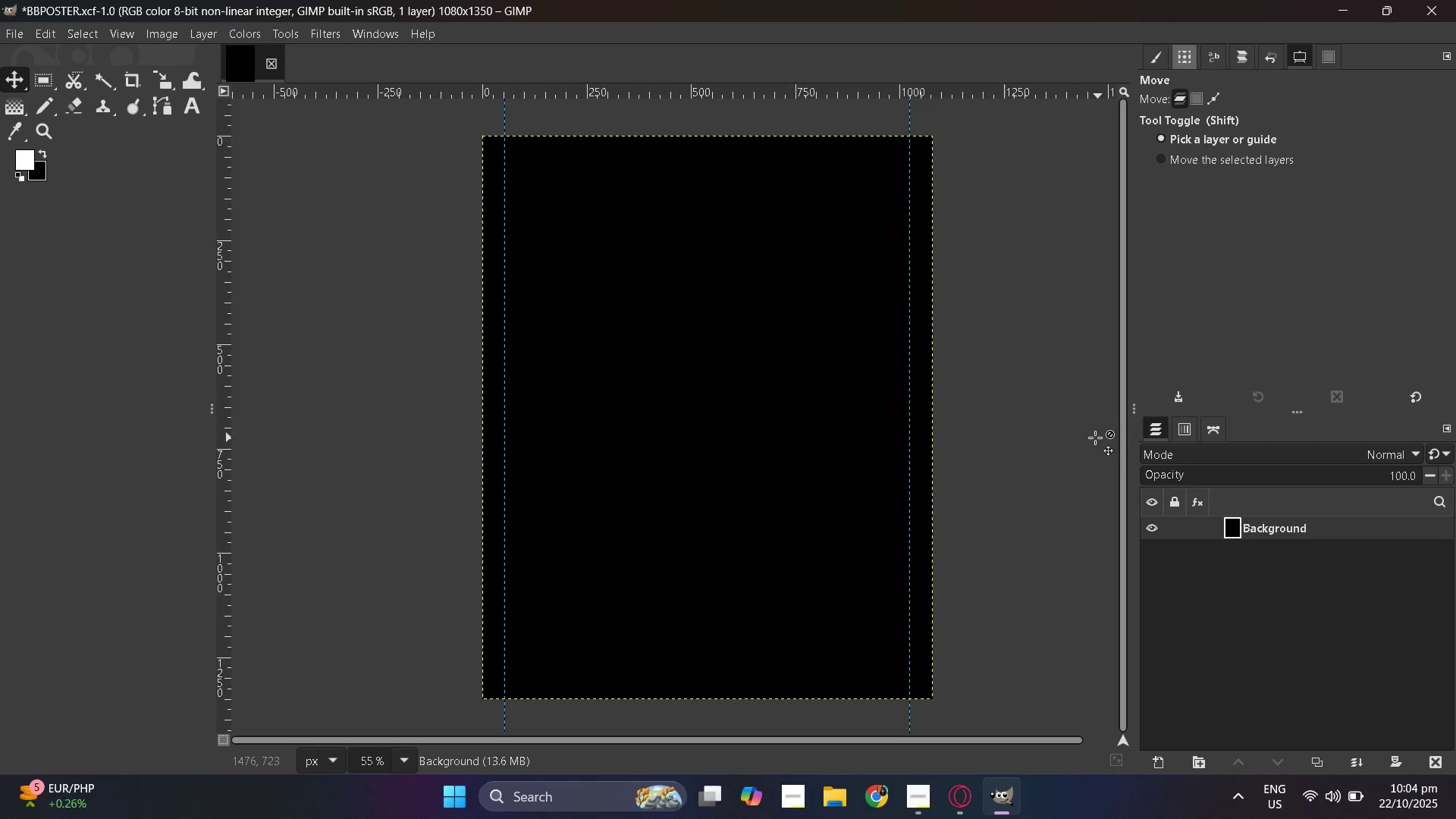 
hold_key(key=ControlLeft, duration=0.91)
scroll: coordinate [774, 445], scroll_direction: up, amount: 3.0
 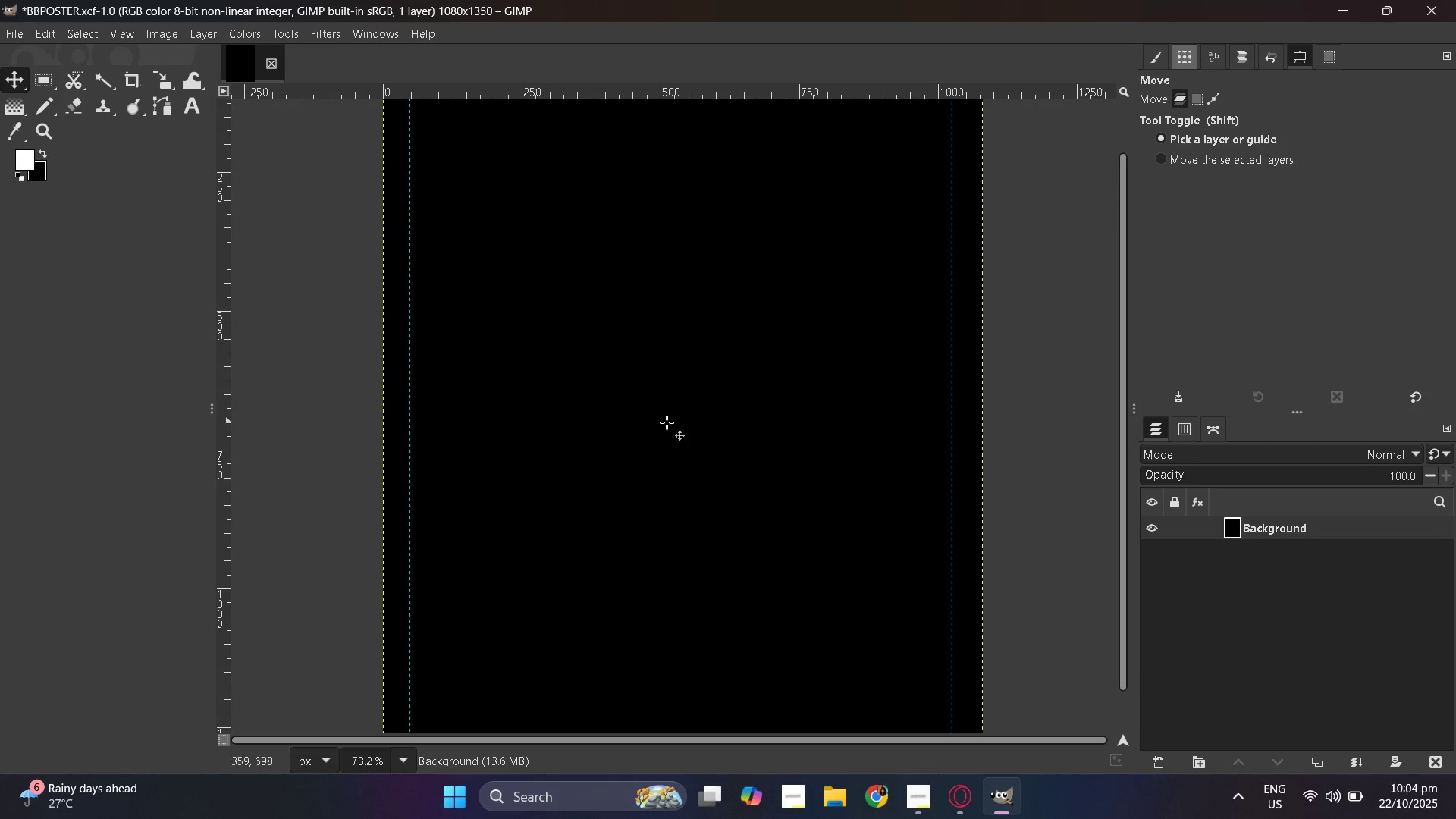 
wait(6.59)
 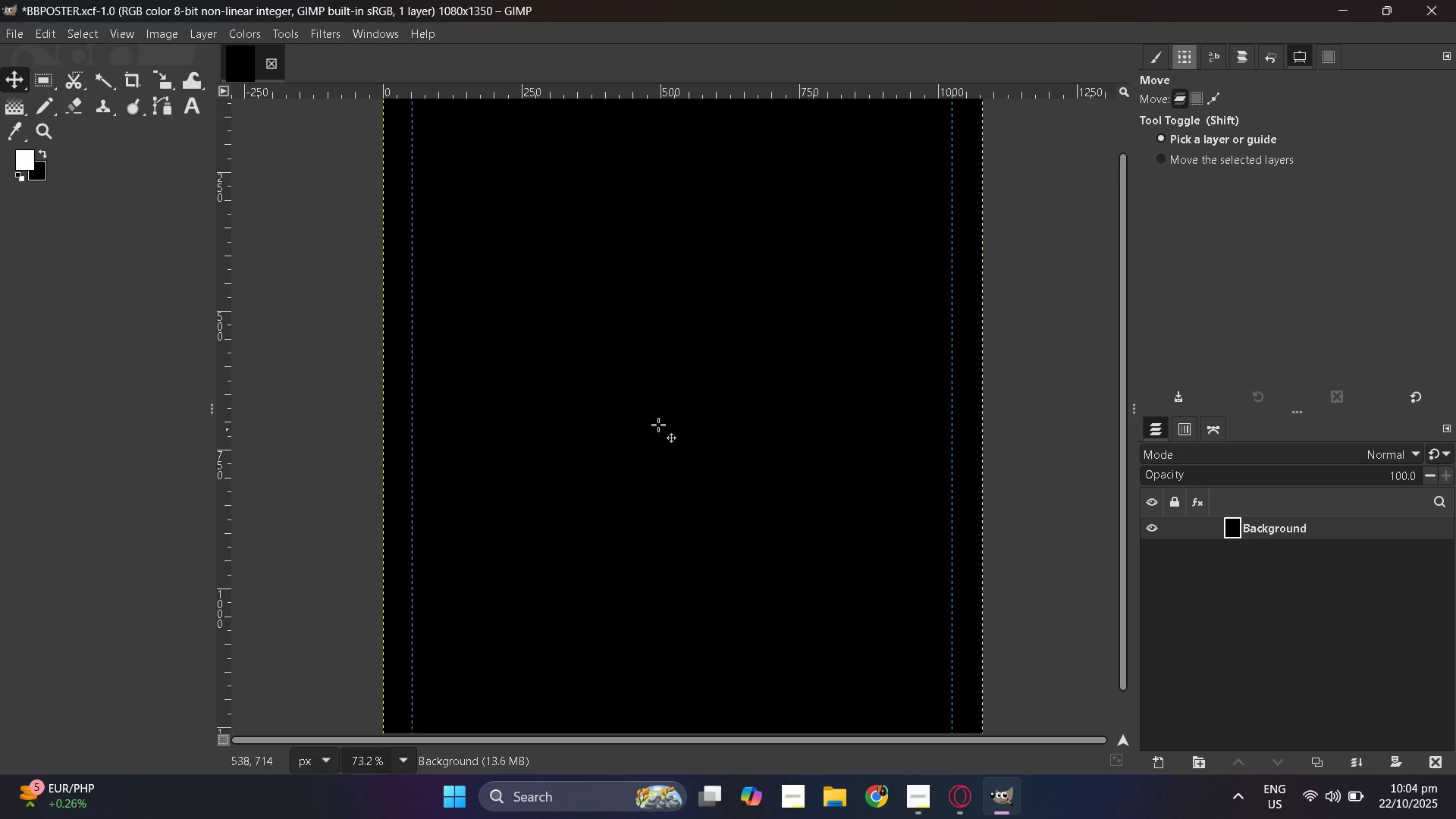 
left_click_drag(start_coordinate=[414, 413], to_coordinate=[410, 409])
 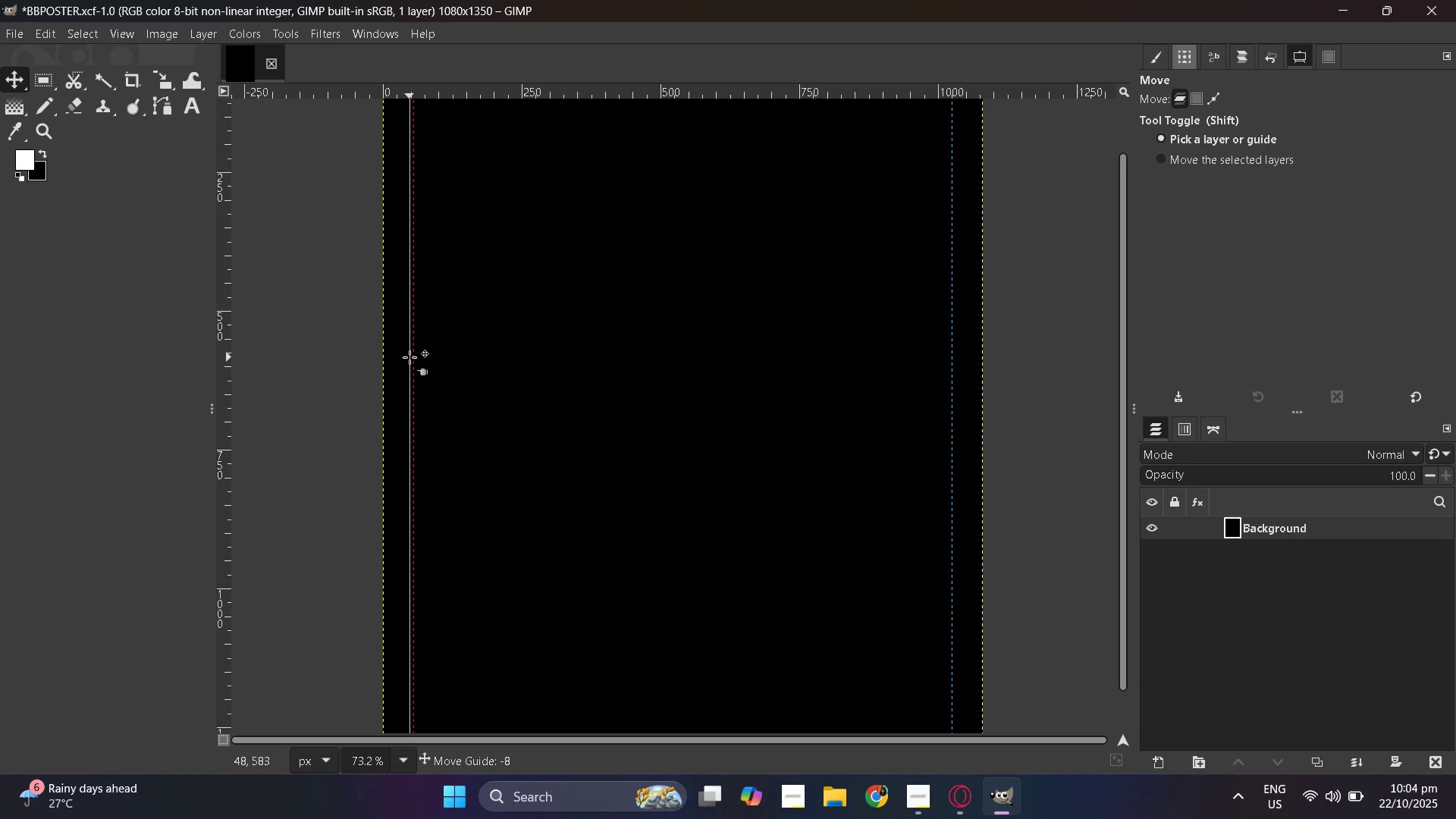 
wait(5.81)
 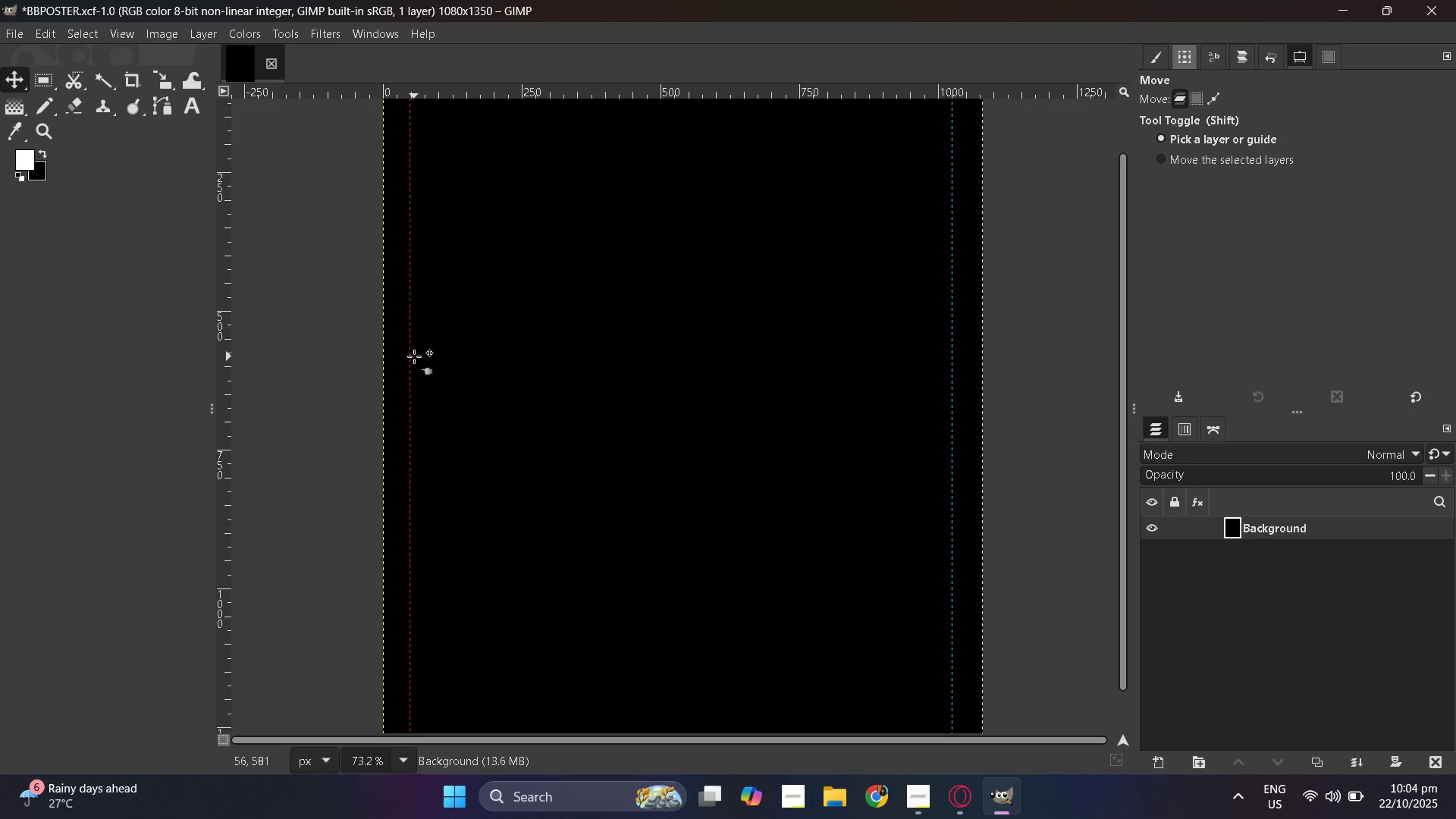 
hold_key(key=ControlLeft, duration=1.5)
scroll: coordinate [774, 447], scroll_direction: up, amount: 1.0
 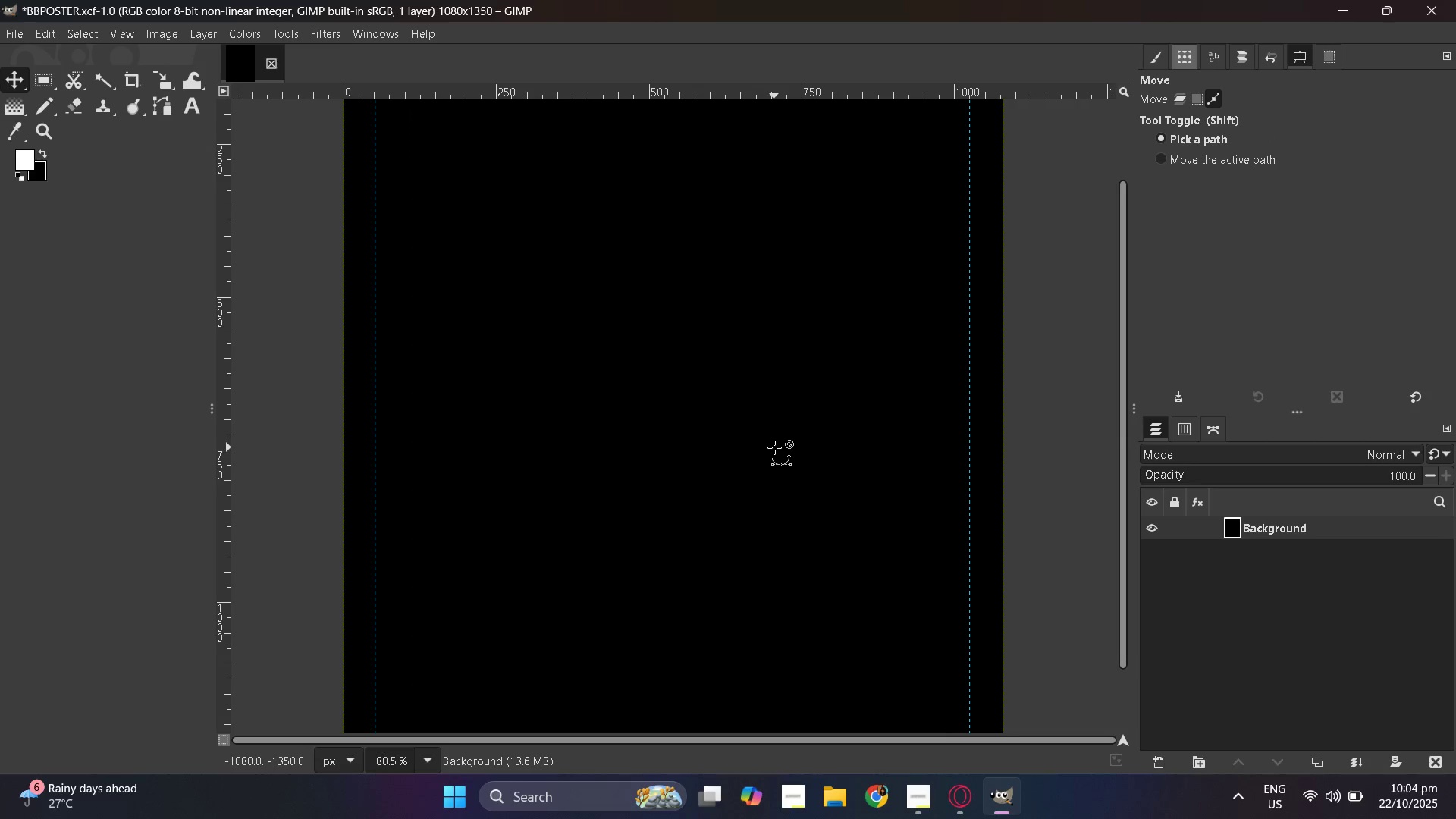 
scroll: coordinate [774, 447], scroll_direction: down, amount: 1.0
 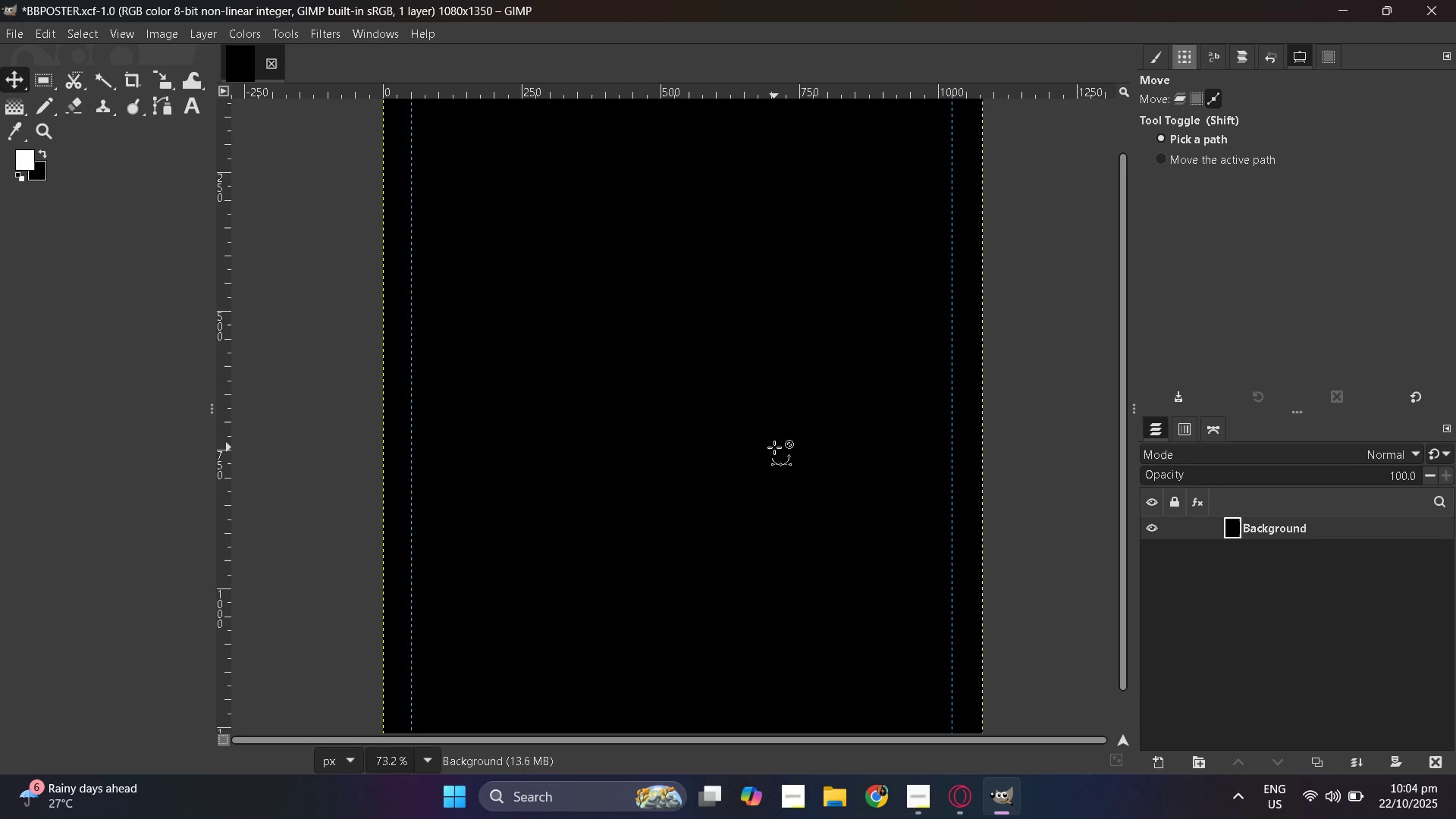 
hold_key(key=ControlLeft, duration=0.47)
 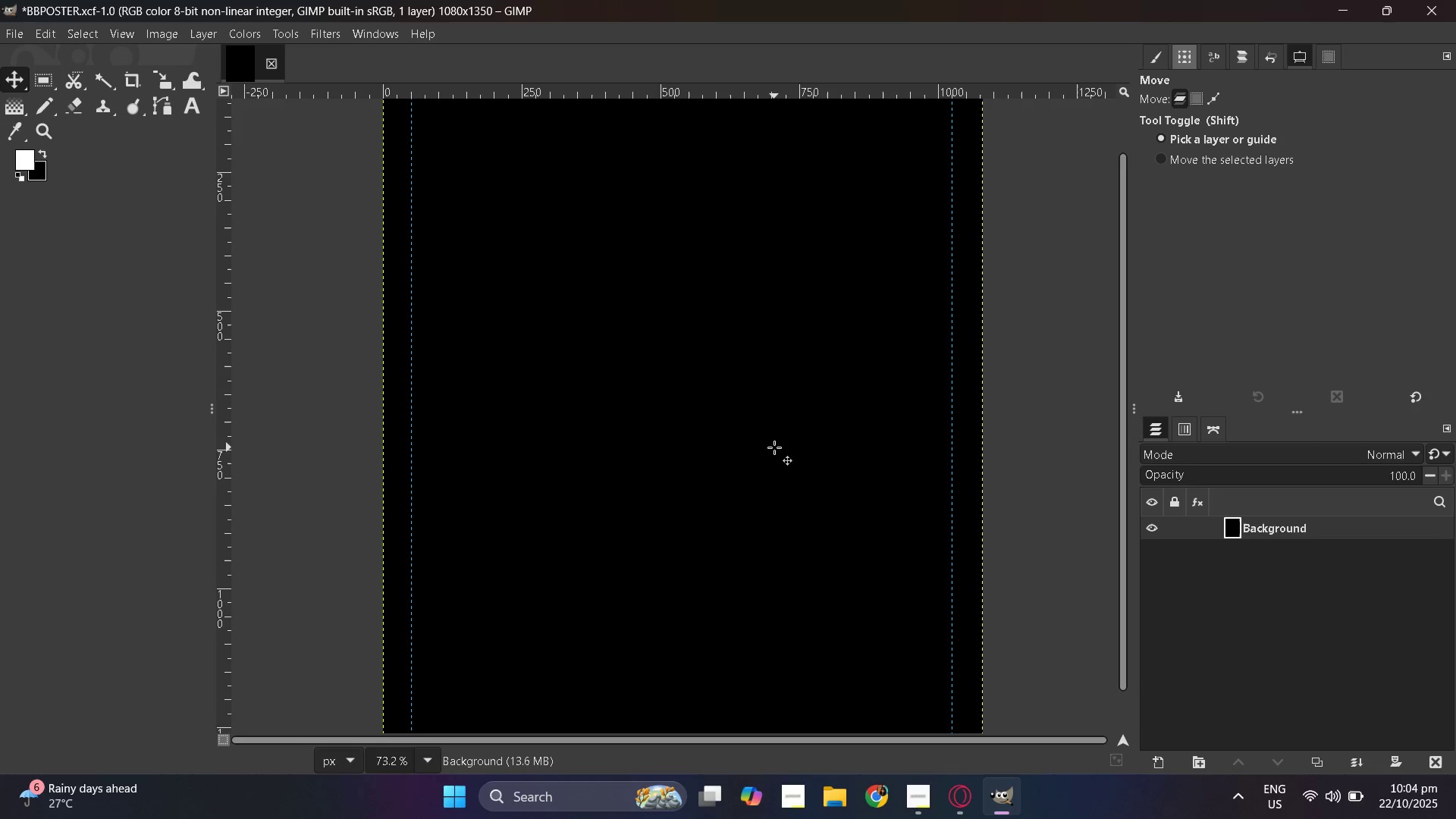 
hold_key(key=ControlLeft, duration=0.56)
scroll: coordinate [774, 447], scroll_direction: down, amount: 2.0
 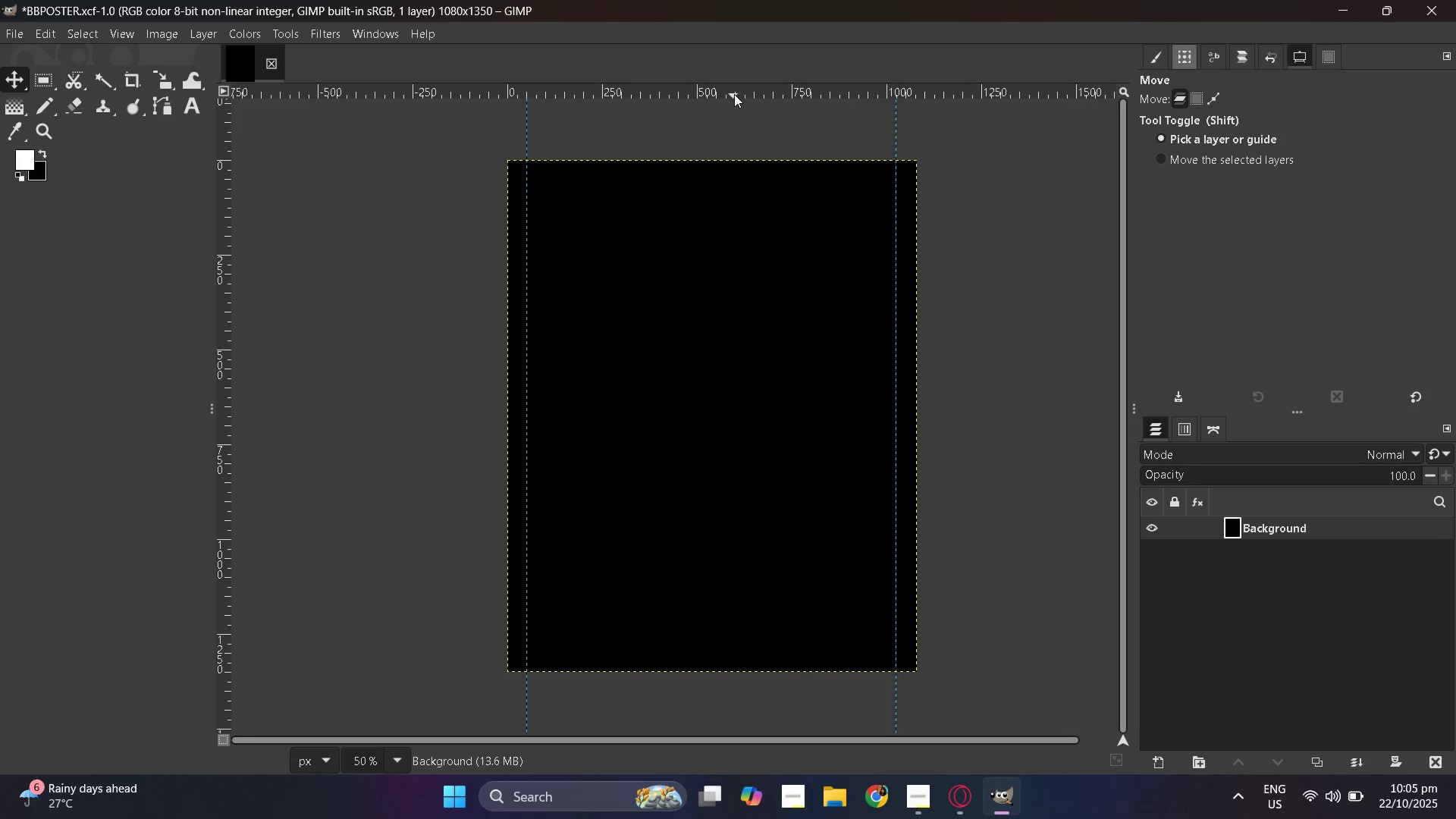 
left_click_drag(start_coordinate=[735, 94], to_coordinate=[772, 180])
 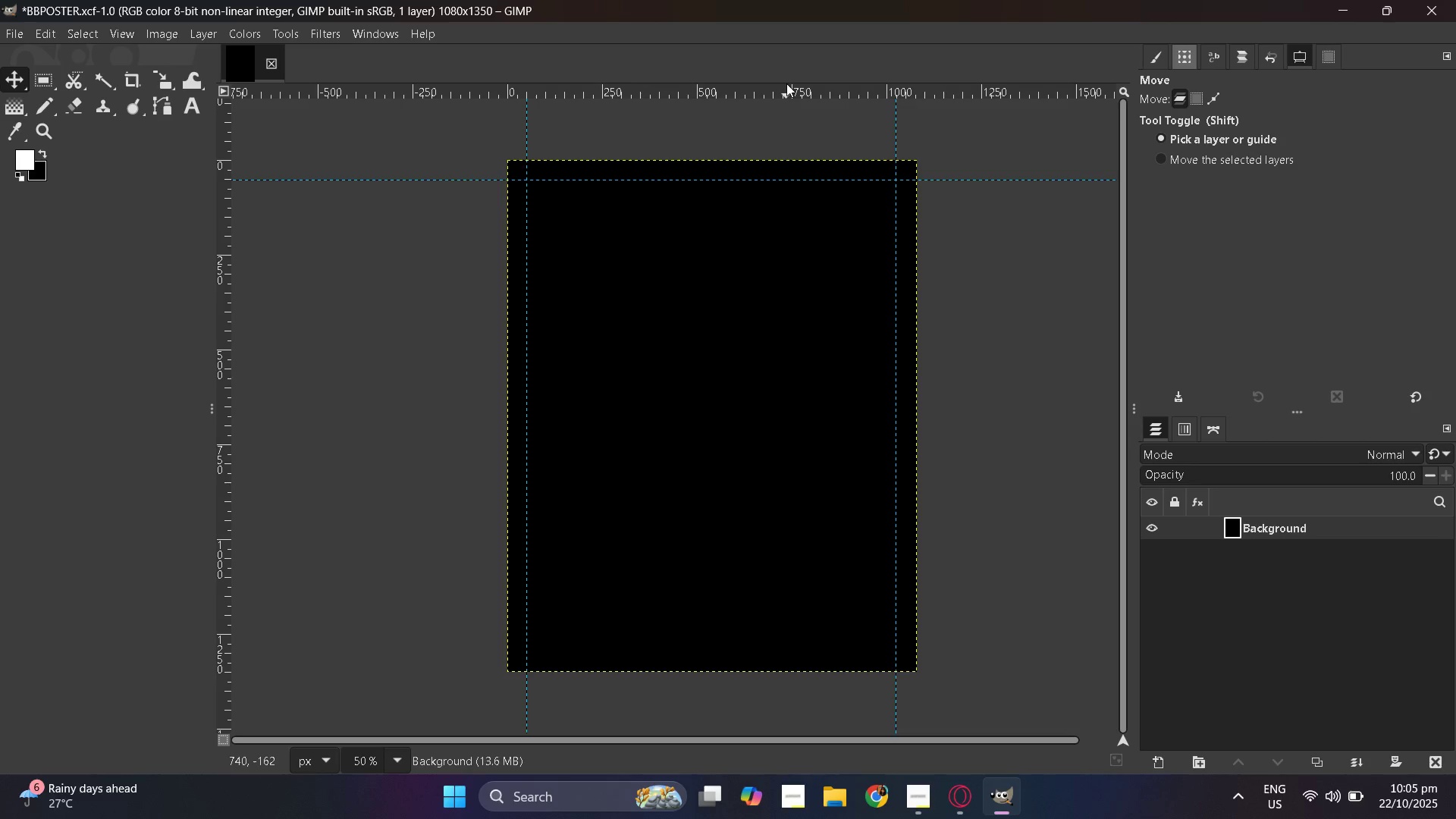 
left_click_drag(start_coordinate=[786, 83], to_coordinate=[878, 654])
 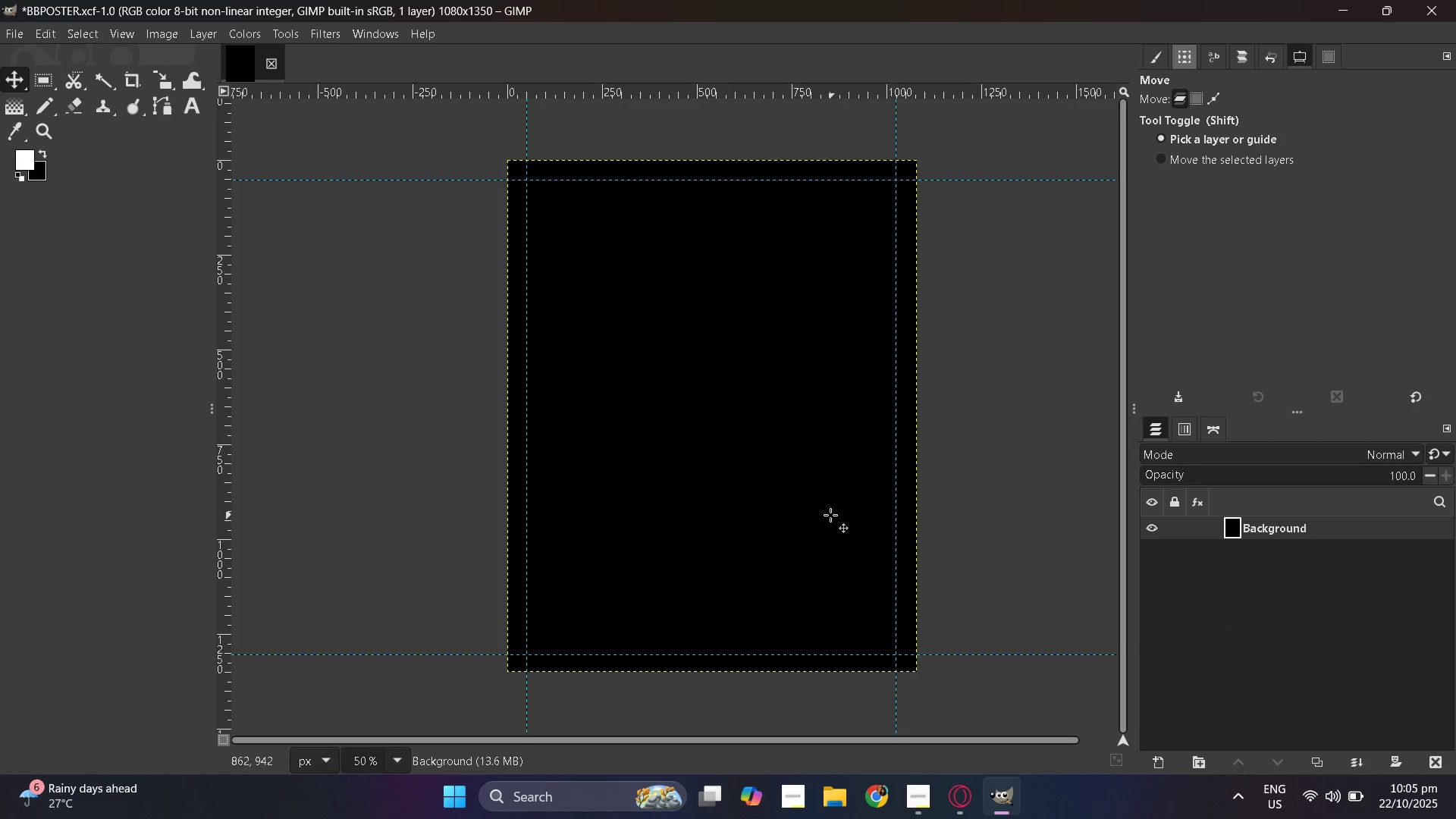 
hold_key(key=ControlLeft, duration=0.61)
scroll: coordinate [825, 520], scroll_direction: down, amount: 1.0
 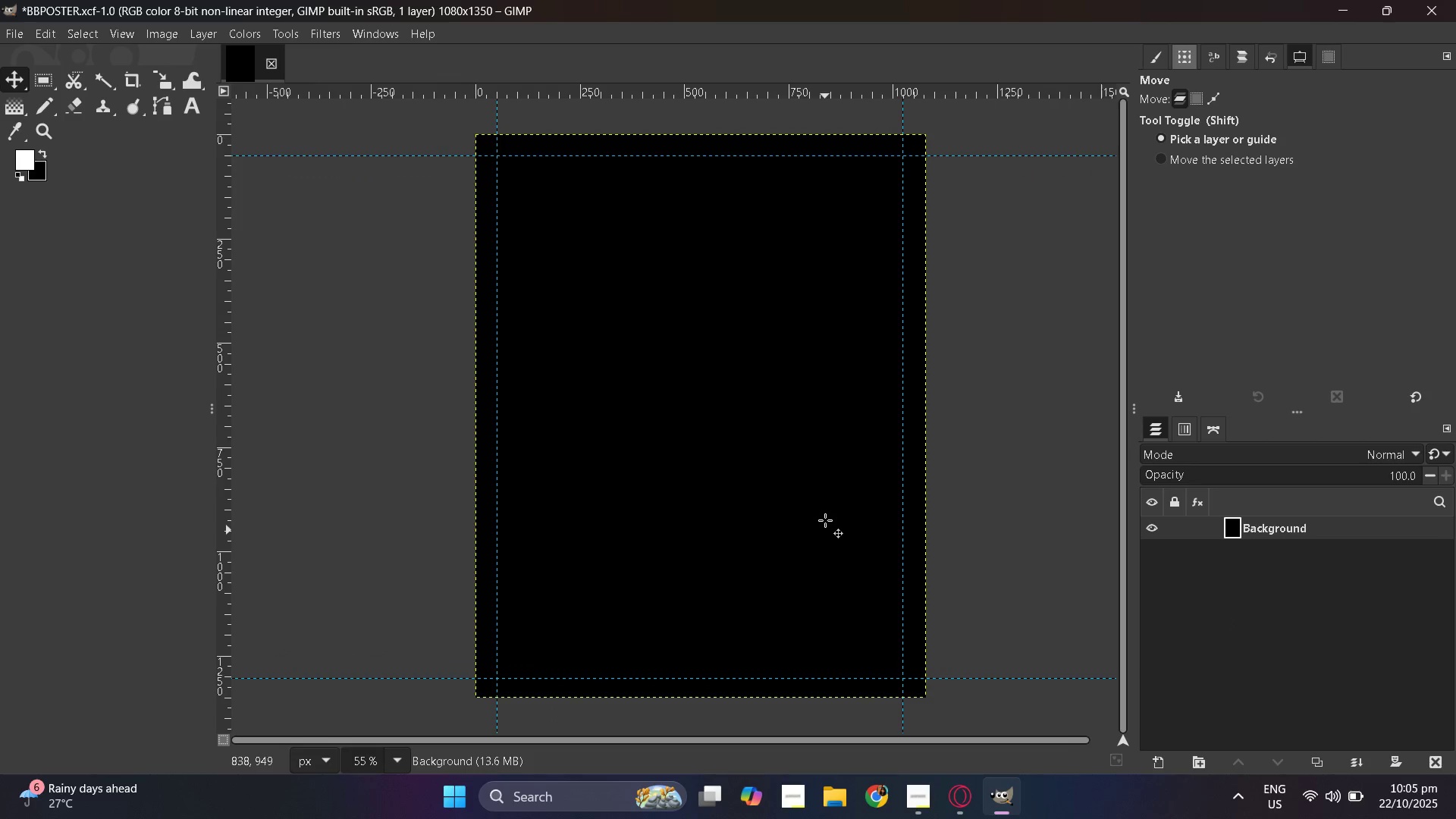 
key(Alt+AltLeft)
 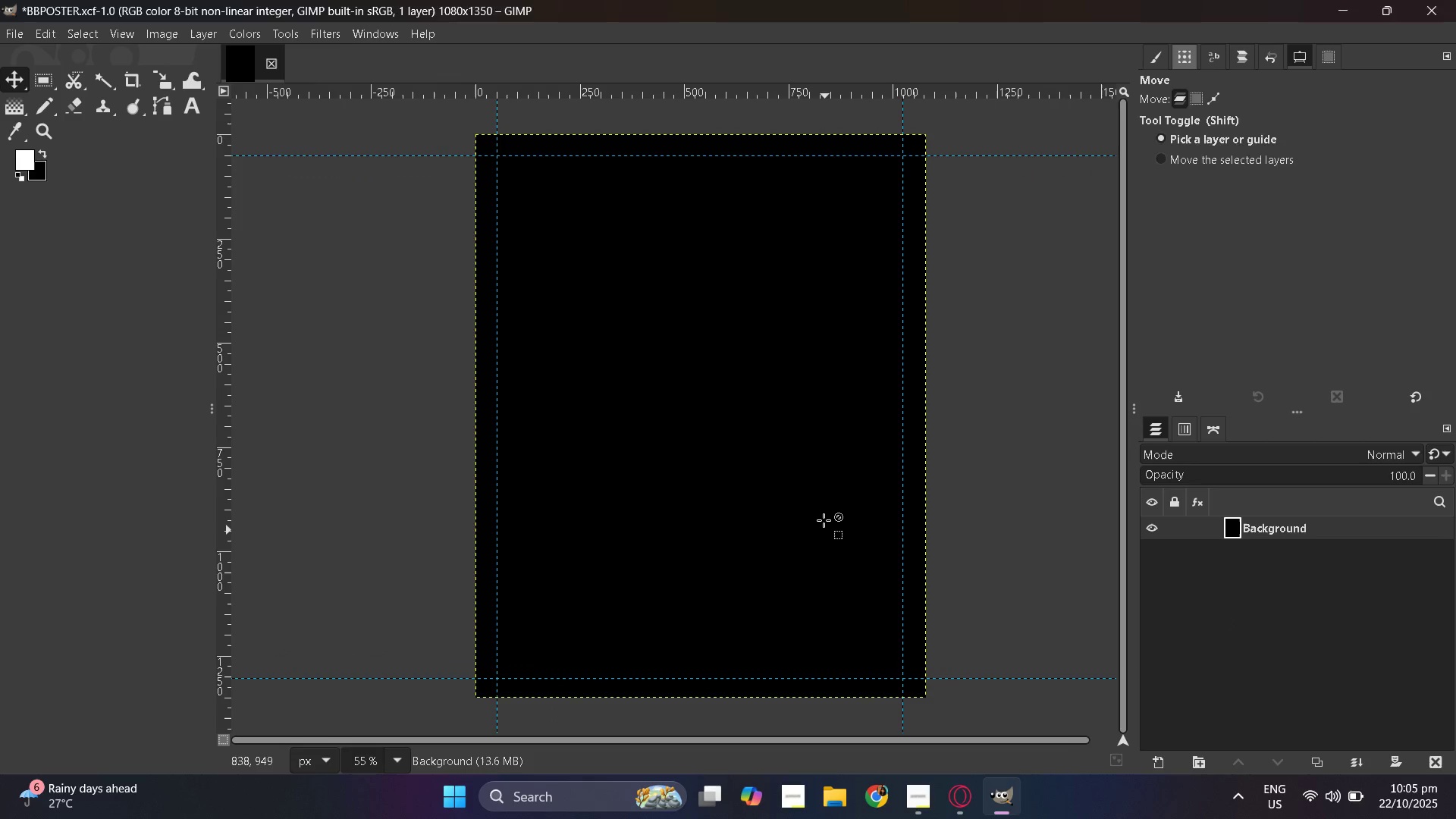 
key(Alt+Tab)
 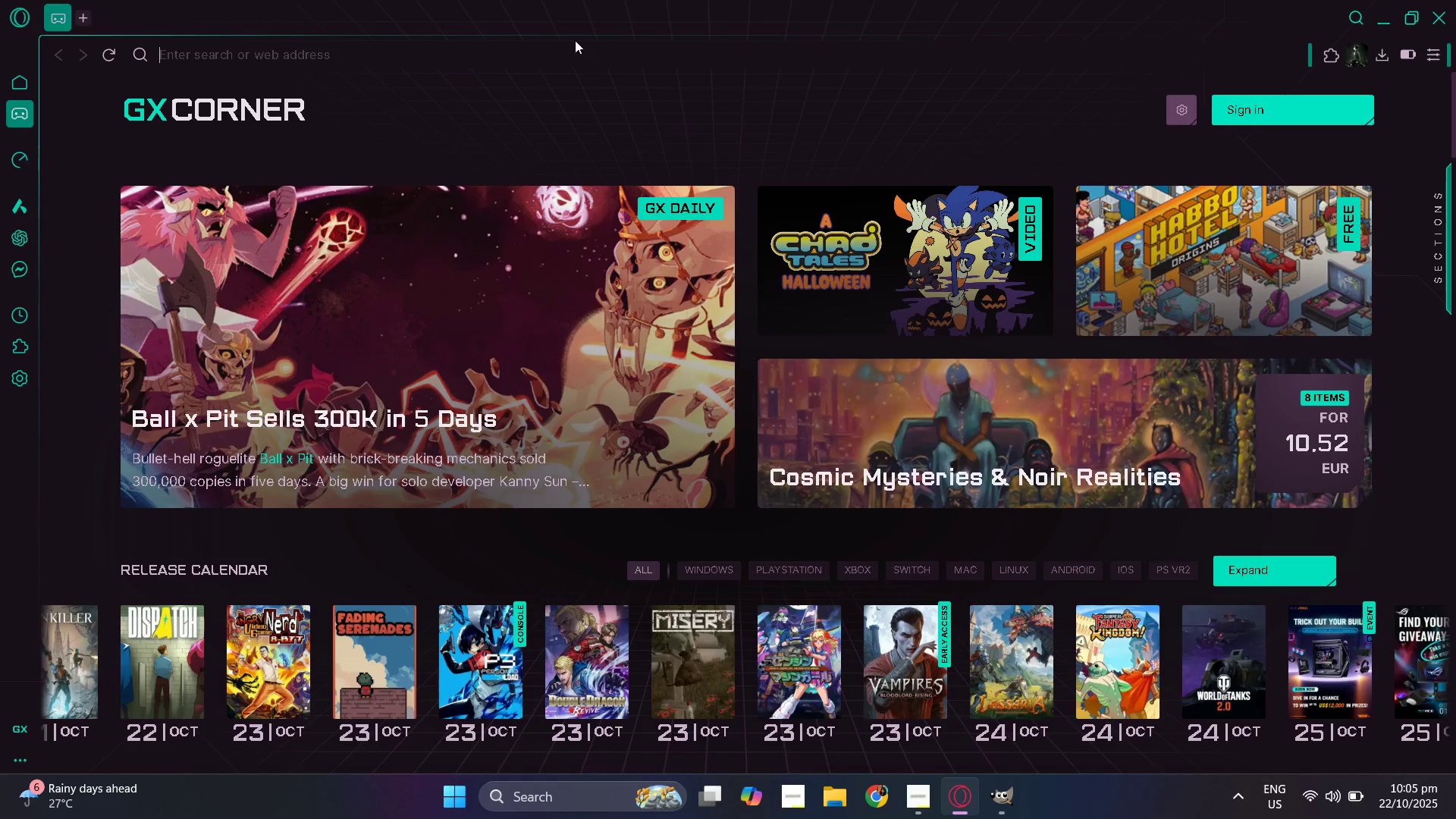 
left_click([442, 48])
 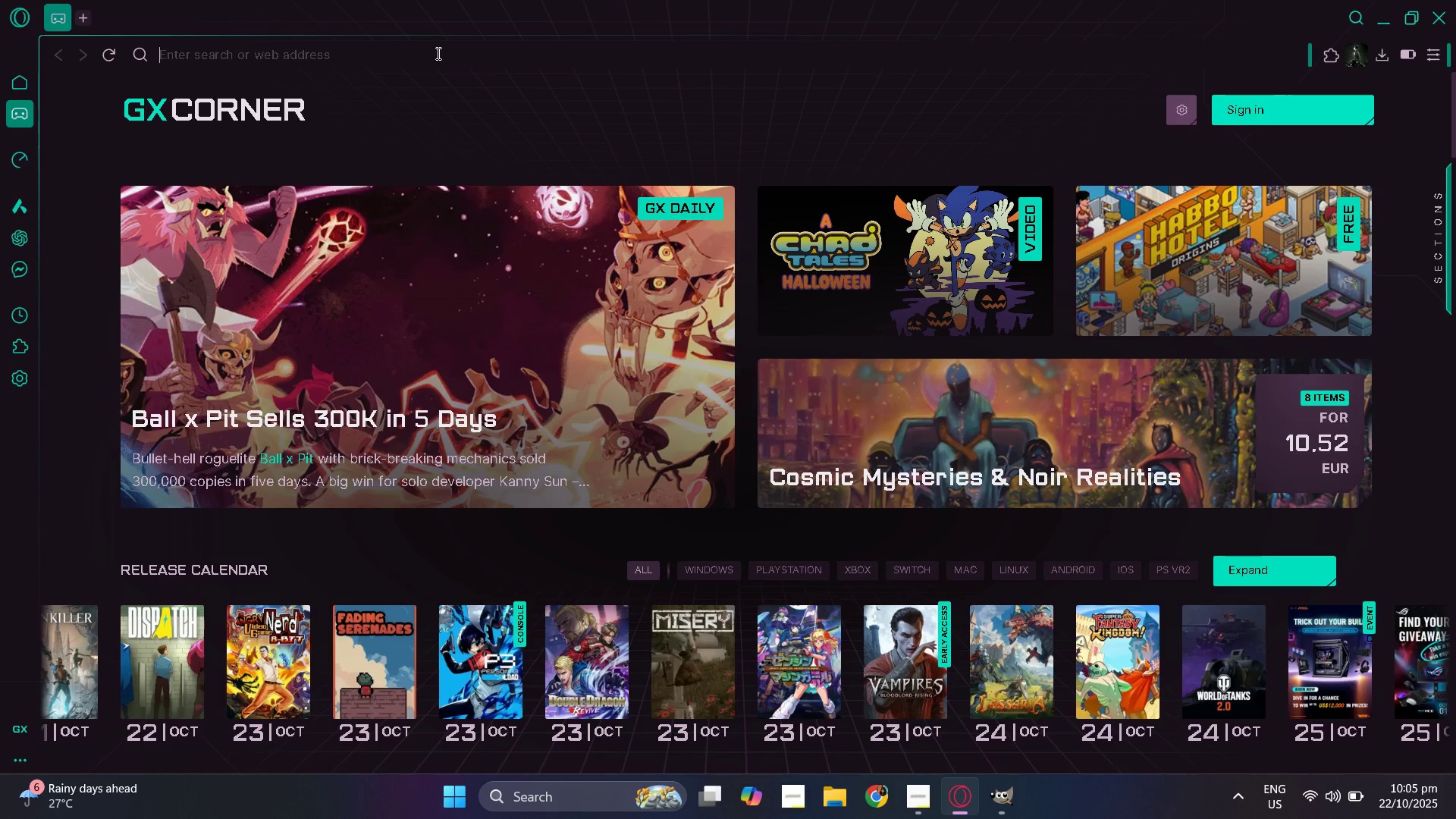 
type(joven)
 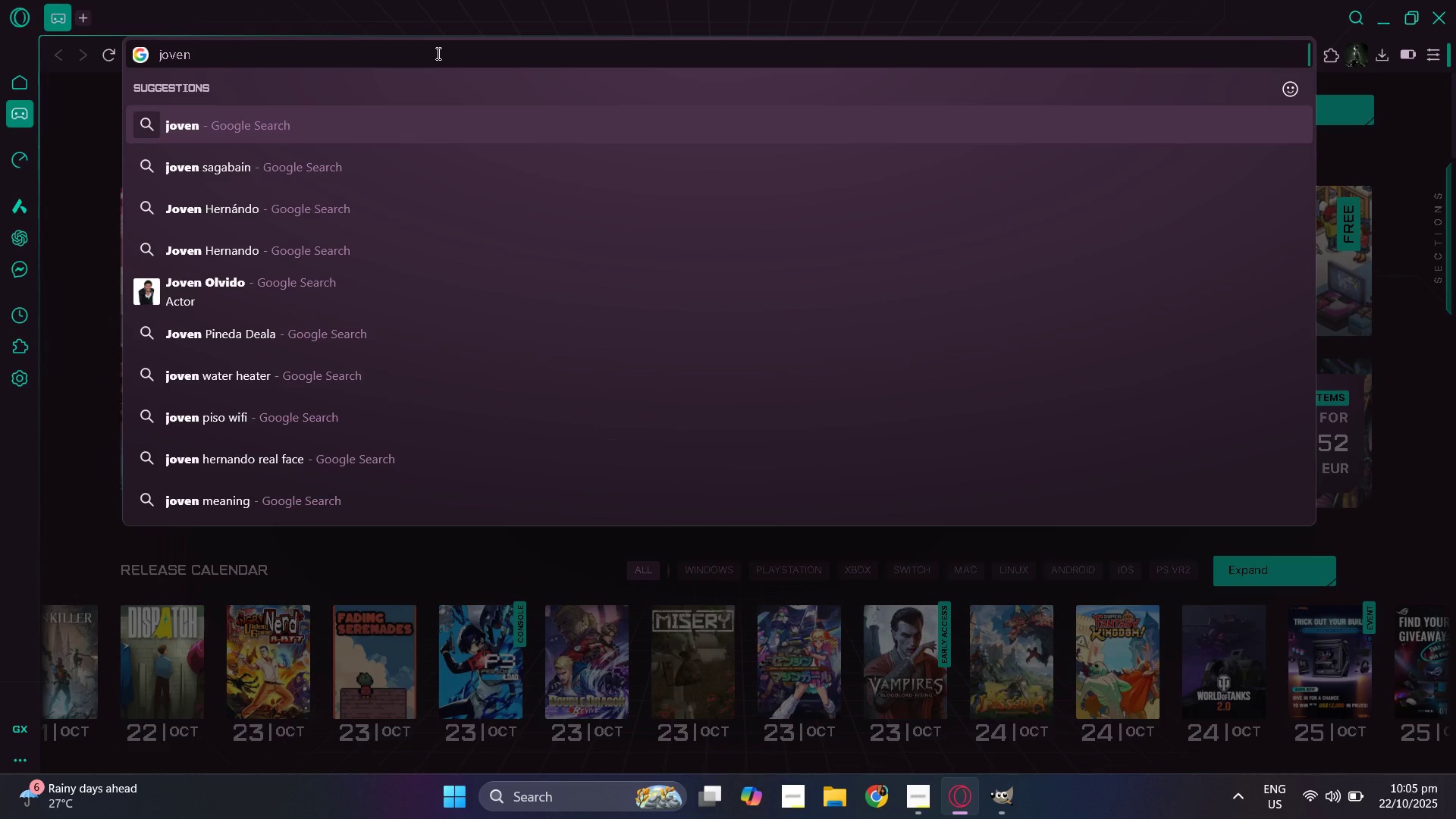 
key(ArrowDown)
 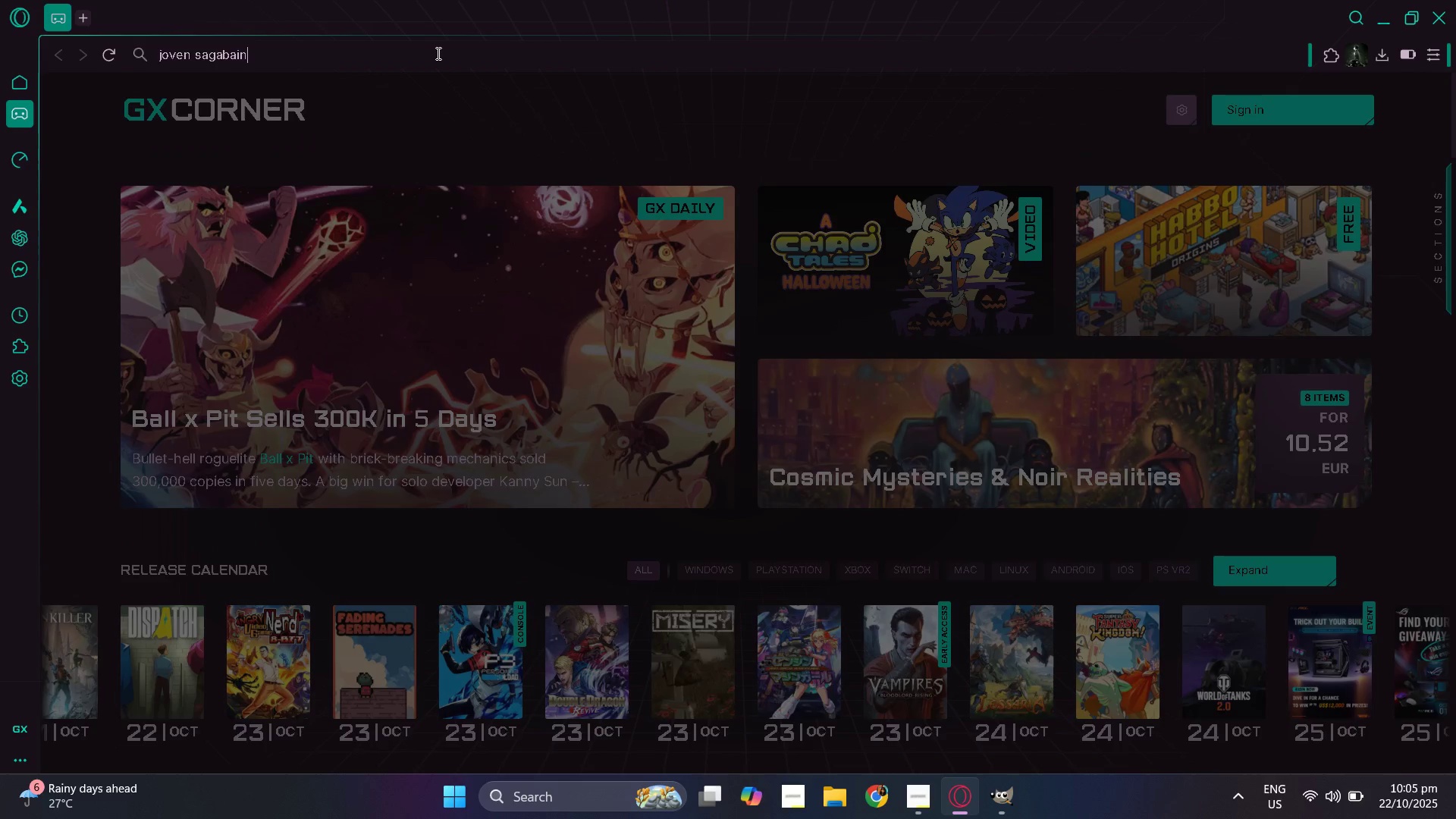 
left_click([360, 190])
 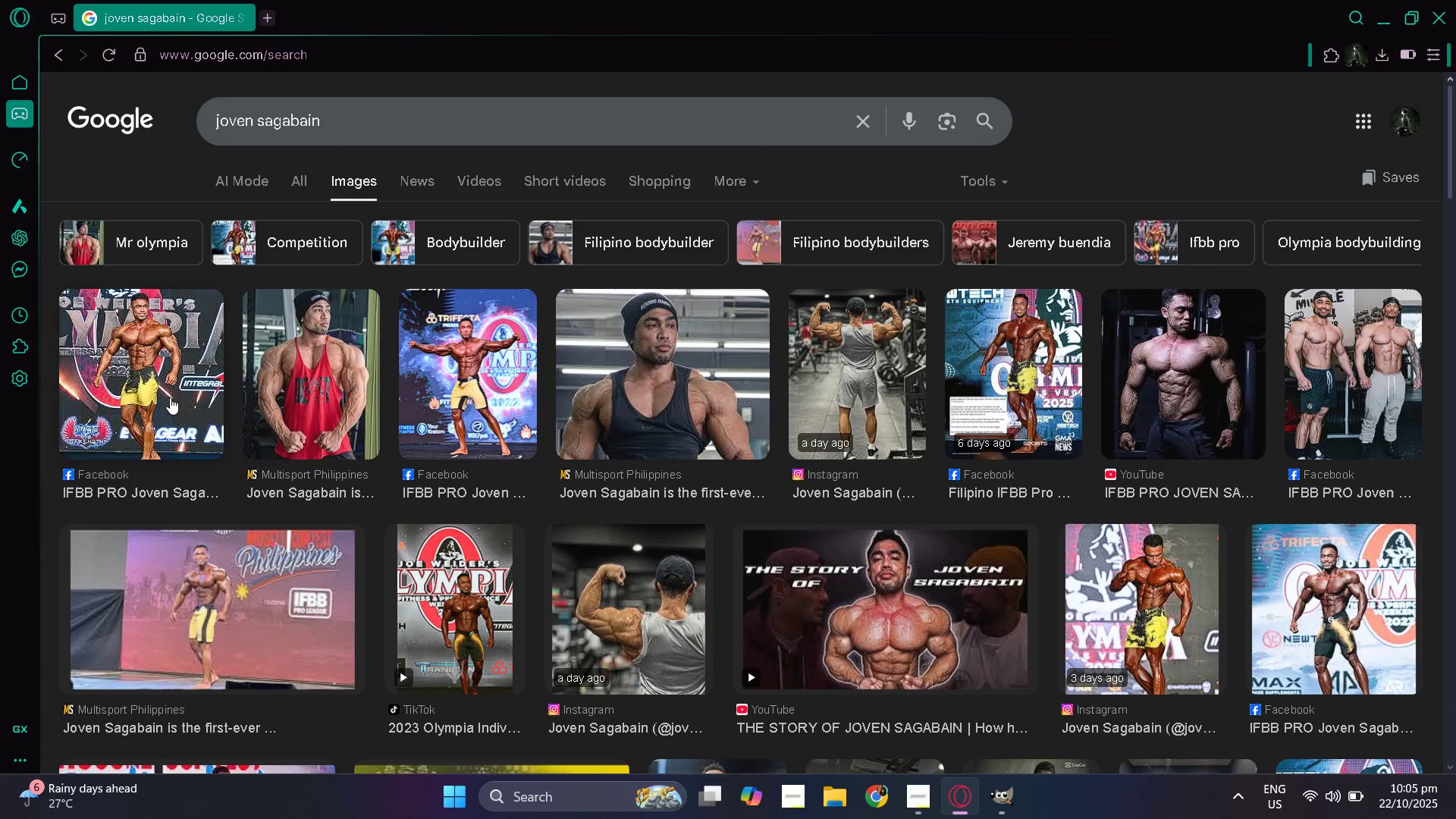 
scroll: coordinate [275, 599], scroll_direction: down, amount: 2.0
 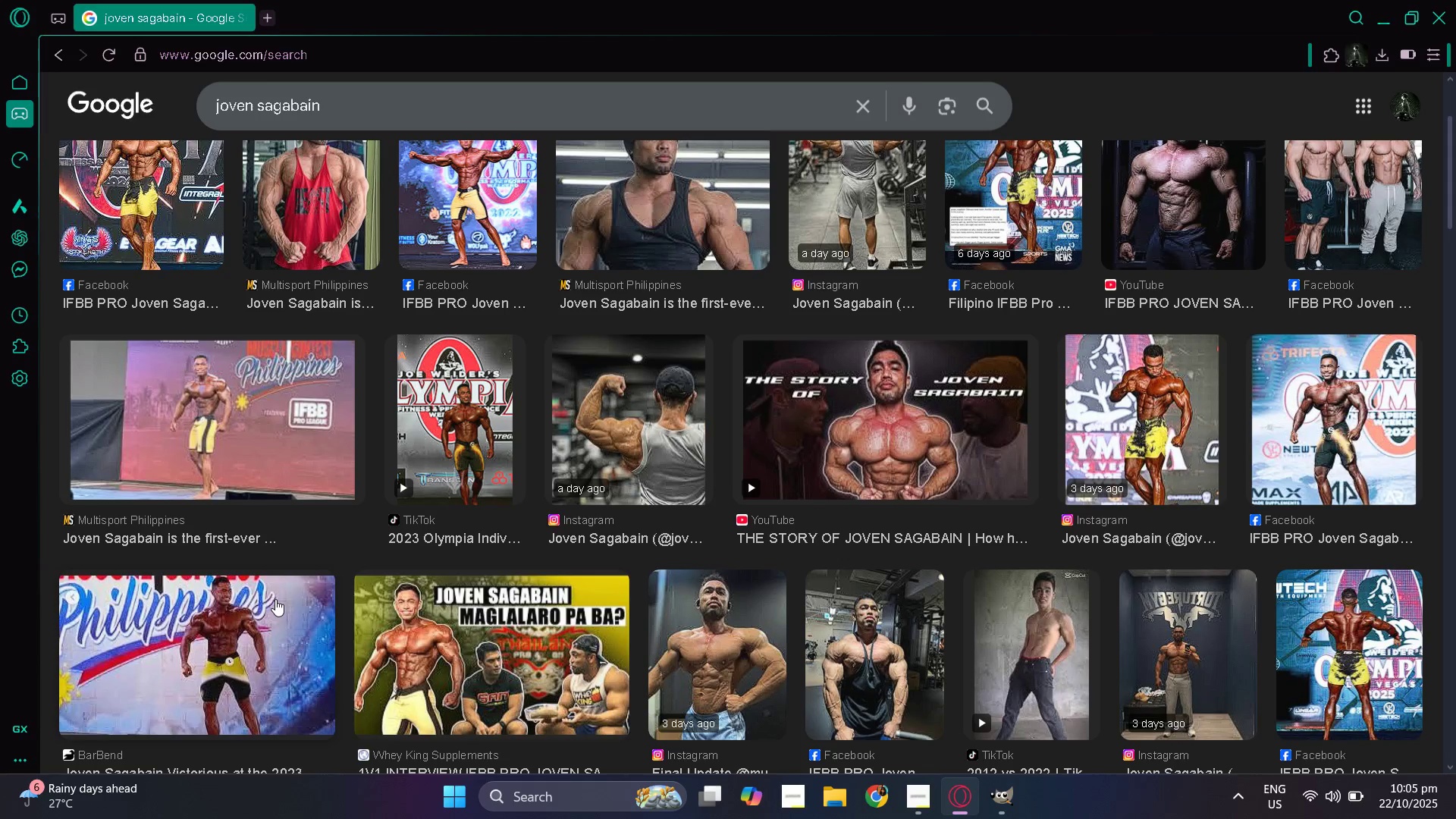 
scroll: coordinate [275, 599], scroll_direction: up, amount: 4.0
 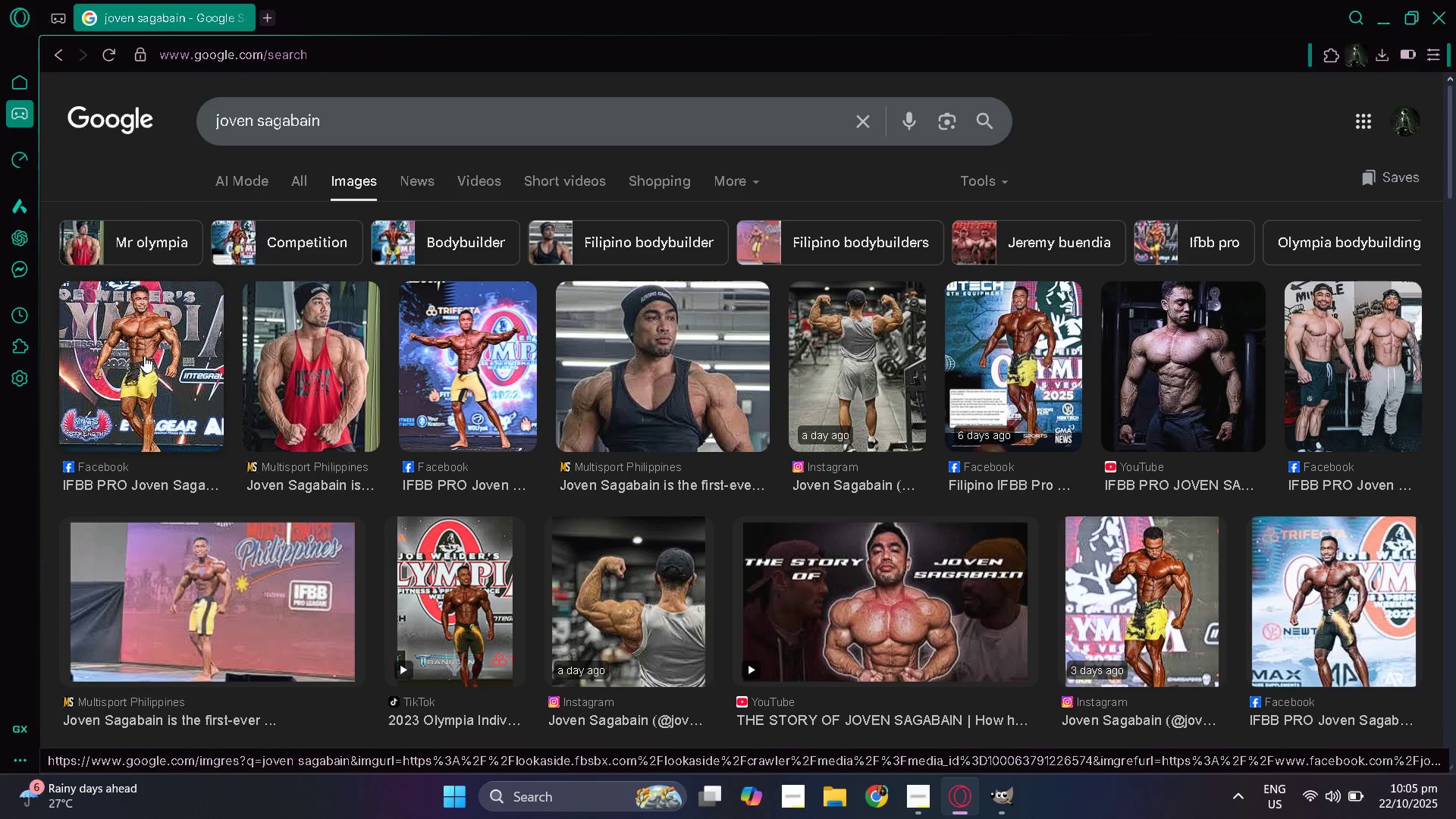 
left_click([144, 356])
 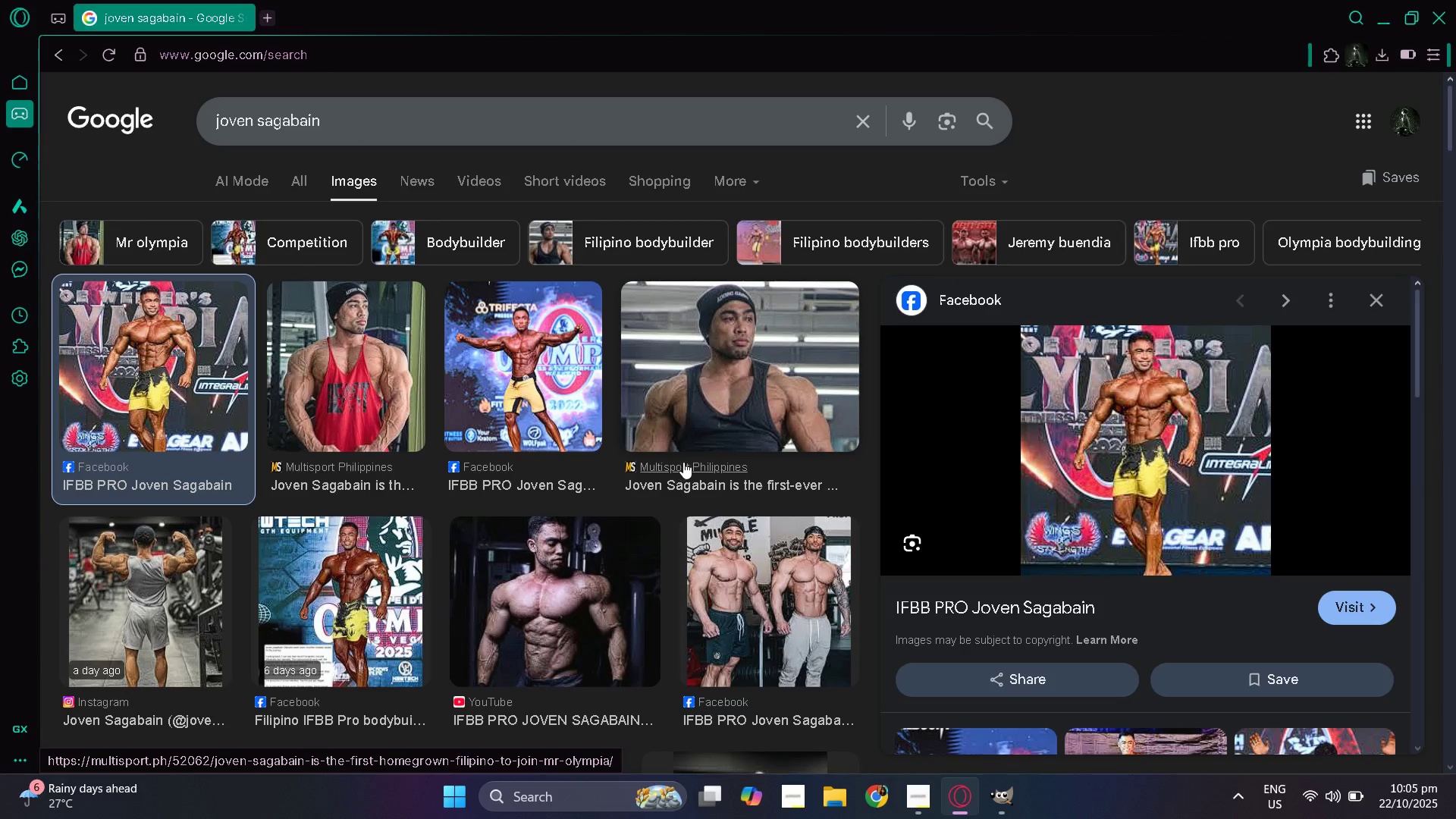 
scroll: coordinate [1128, 503], scroll_direction: down, amount: 5.0
 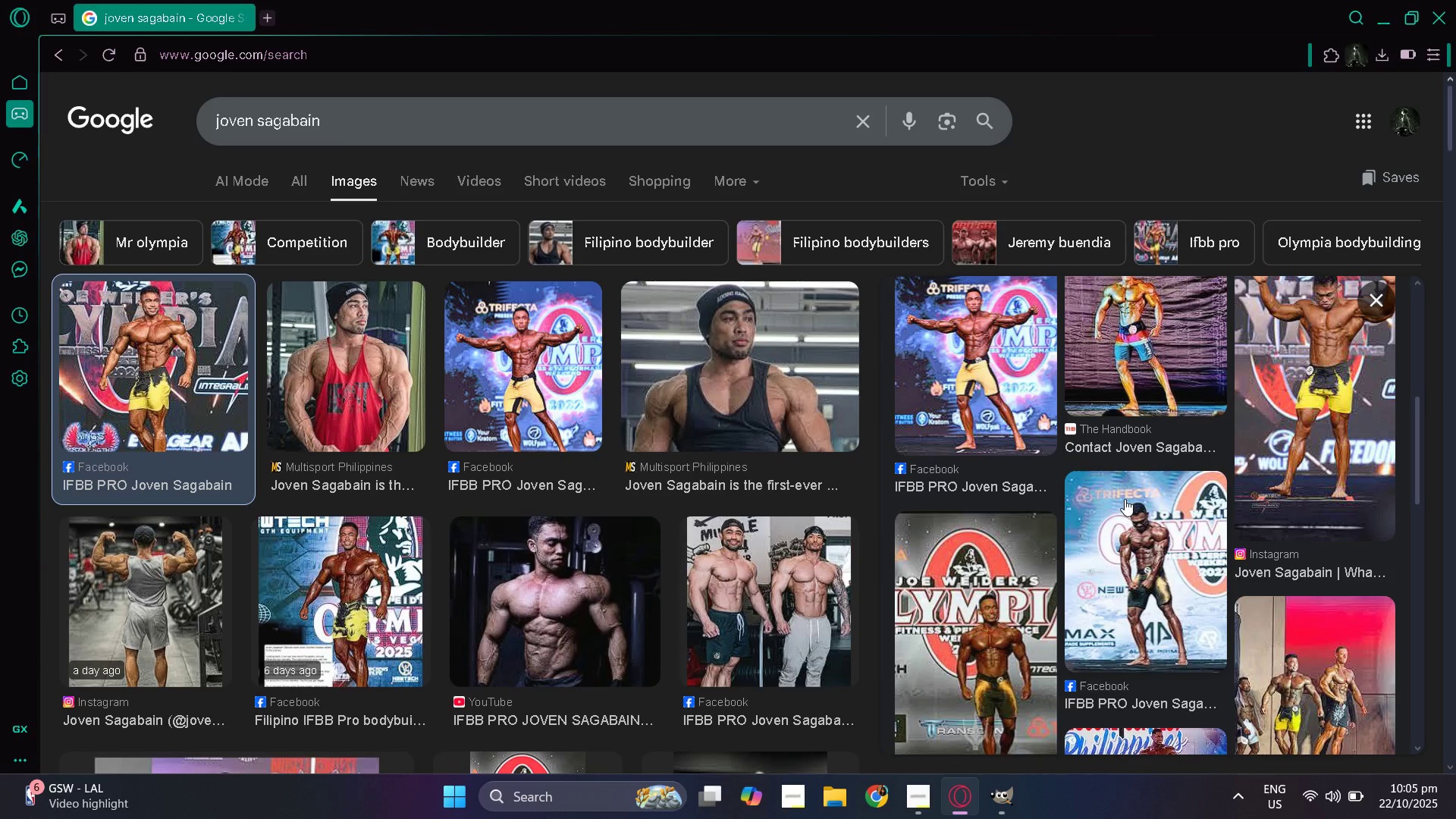 
scroll: coordinate [1125, 499], scroll_direction: up, amount: 8.0
 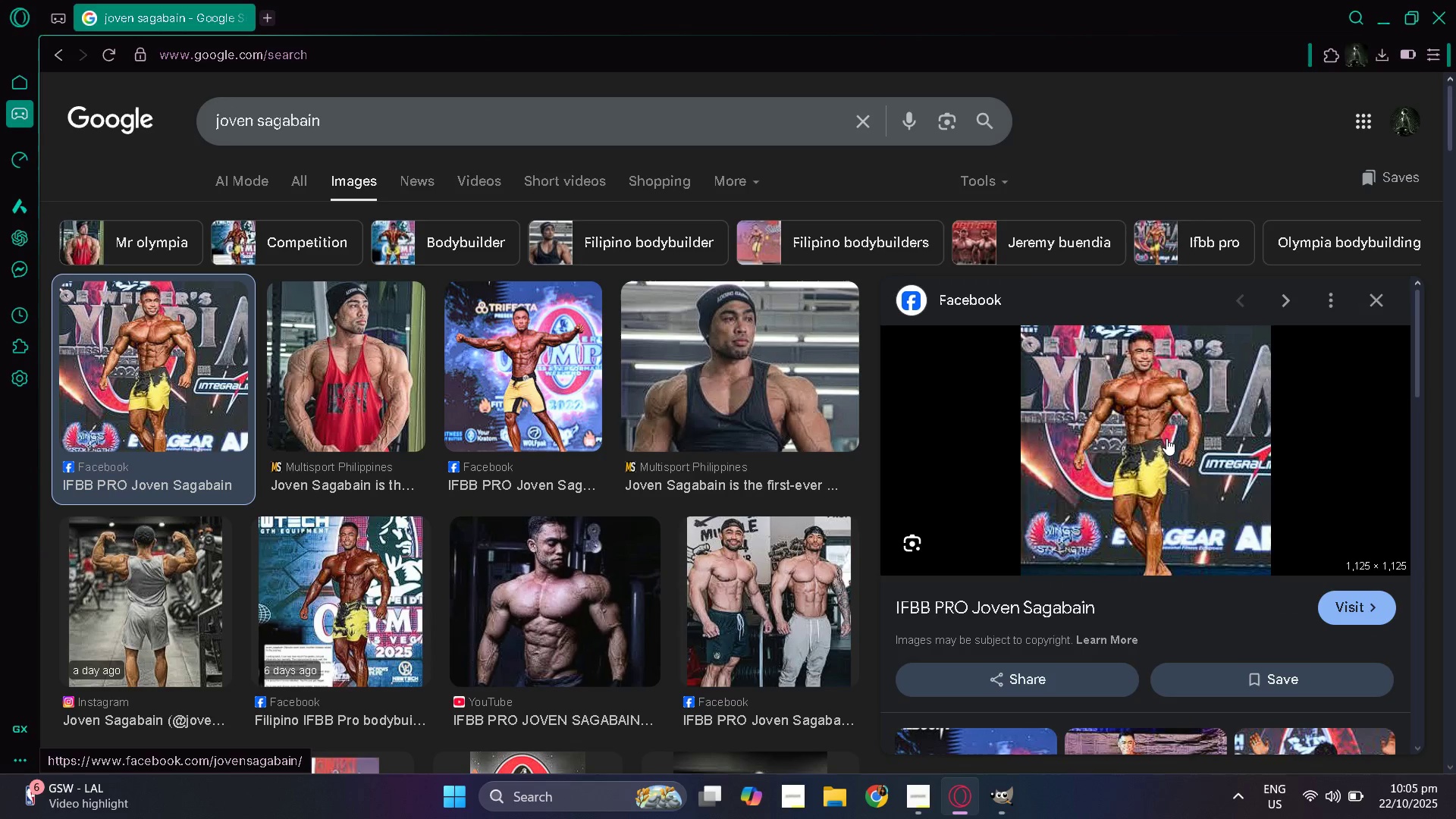 
right_click([1153, 431])
 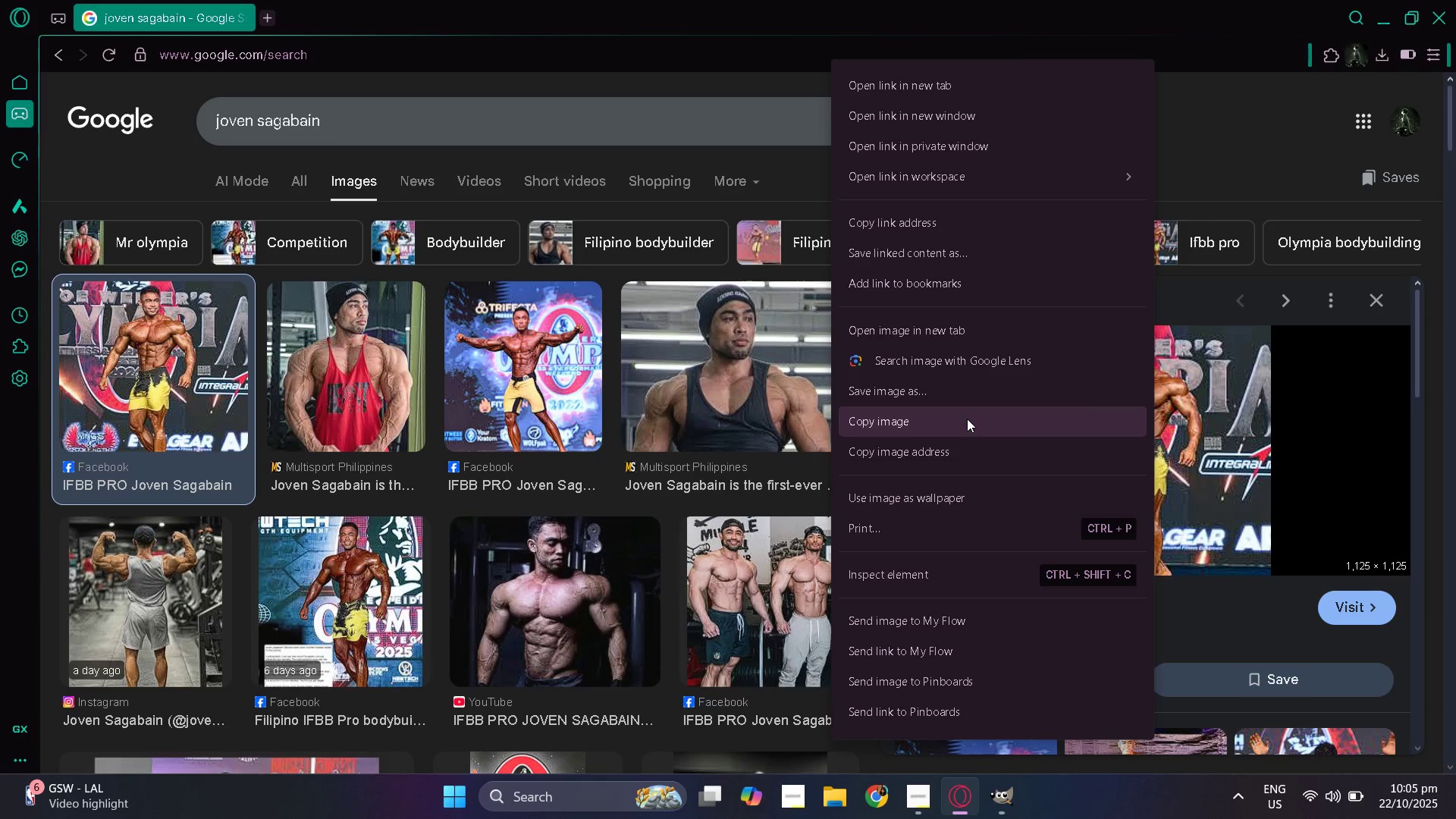 
left_click([963, 417])
 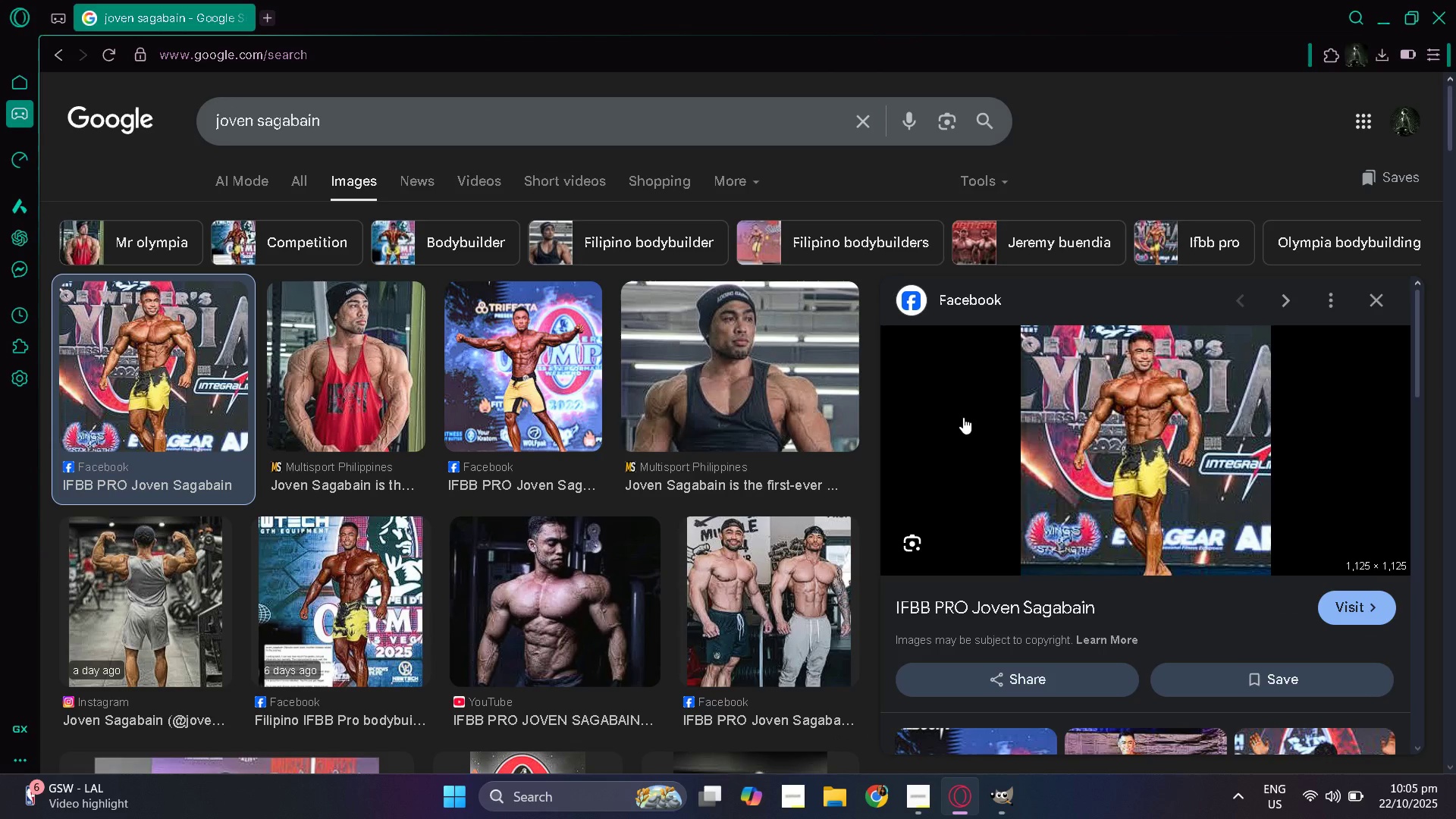 
key(Alt+AltLeft)
 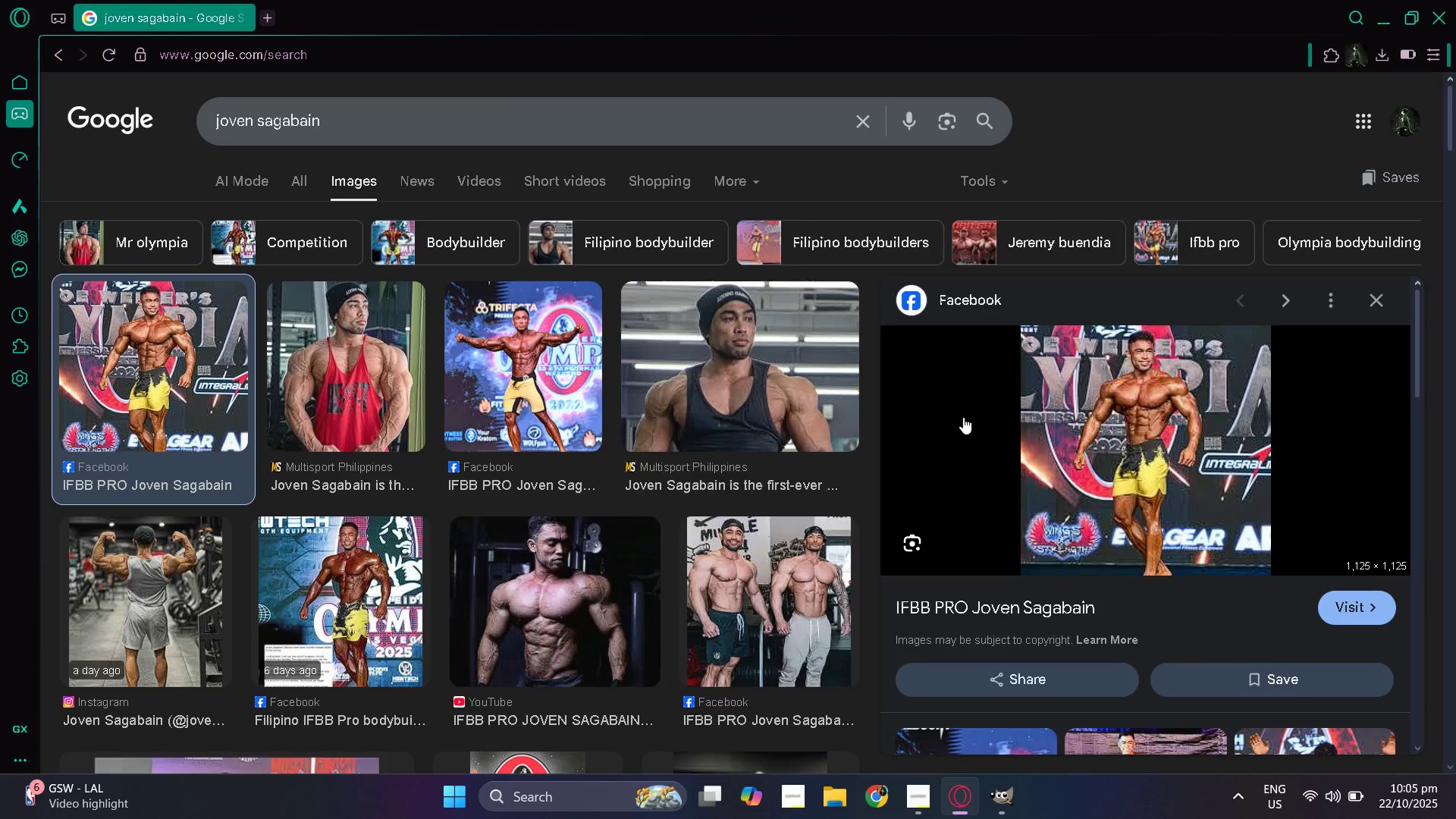 
key(Alt+Tab)